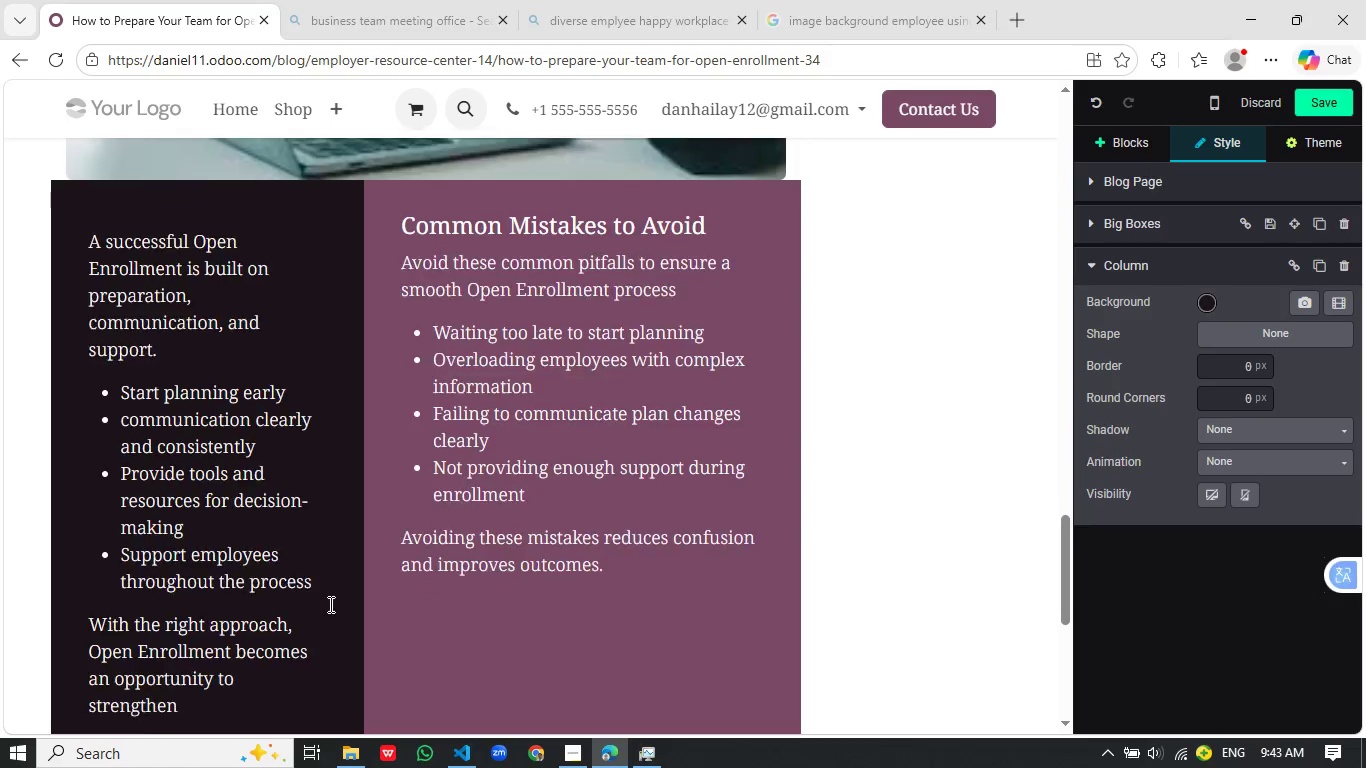 
scroll: coordinate [329, 604], scroll_direction: down, amount: 3.0
 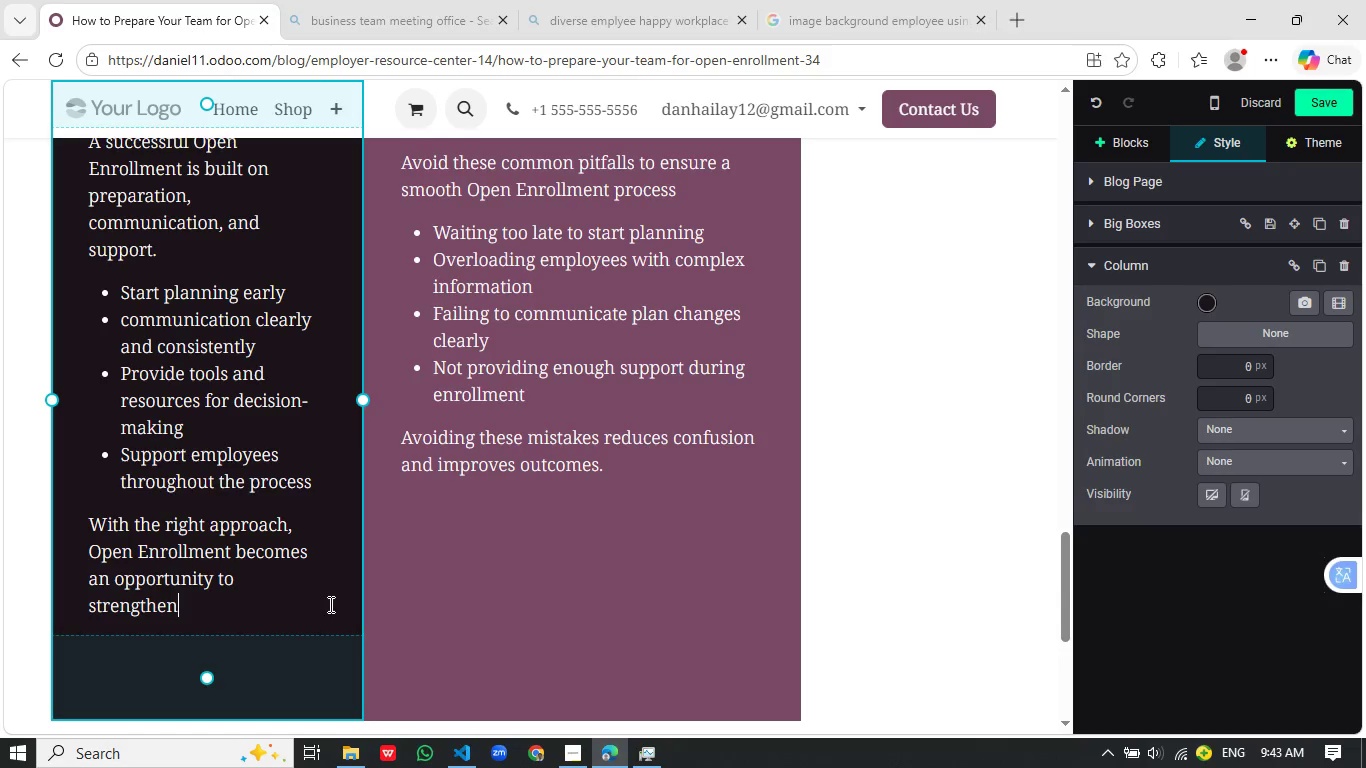 
type( em)
 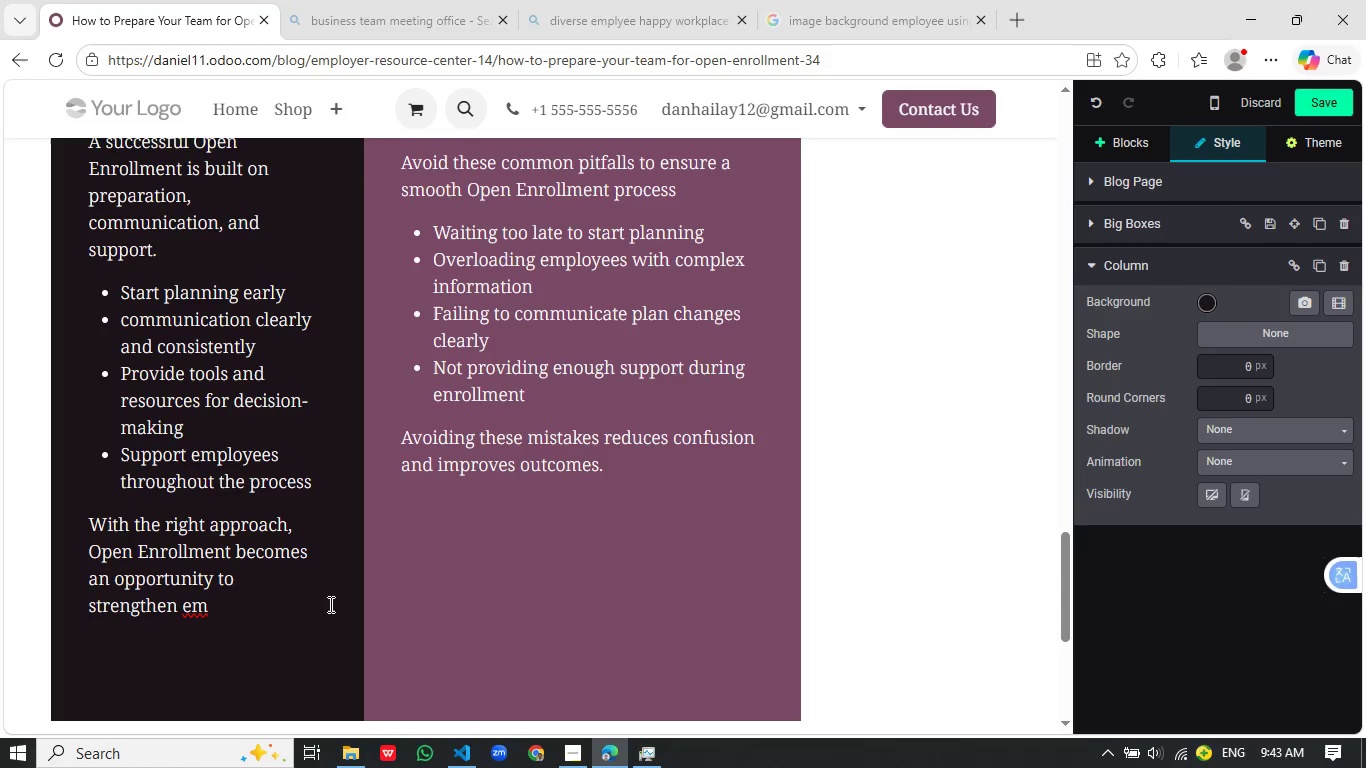 
key(P)
 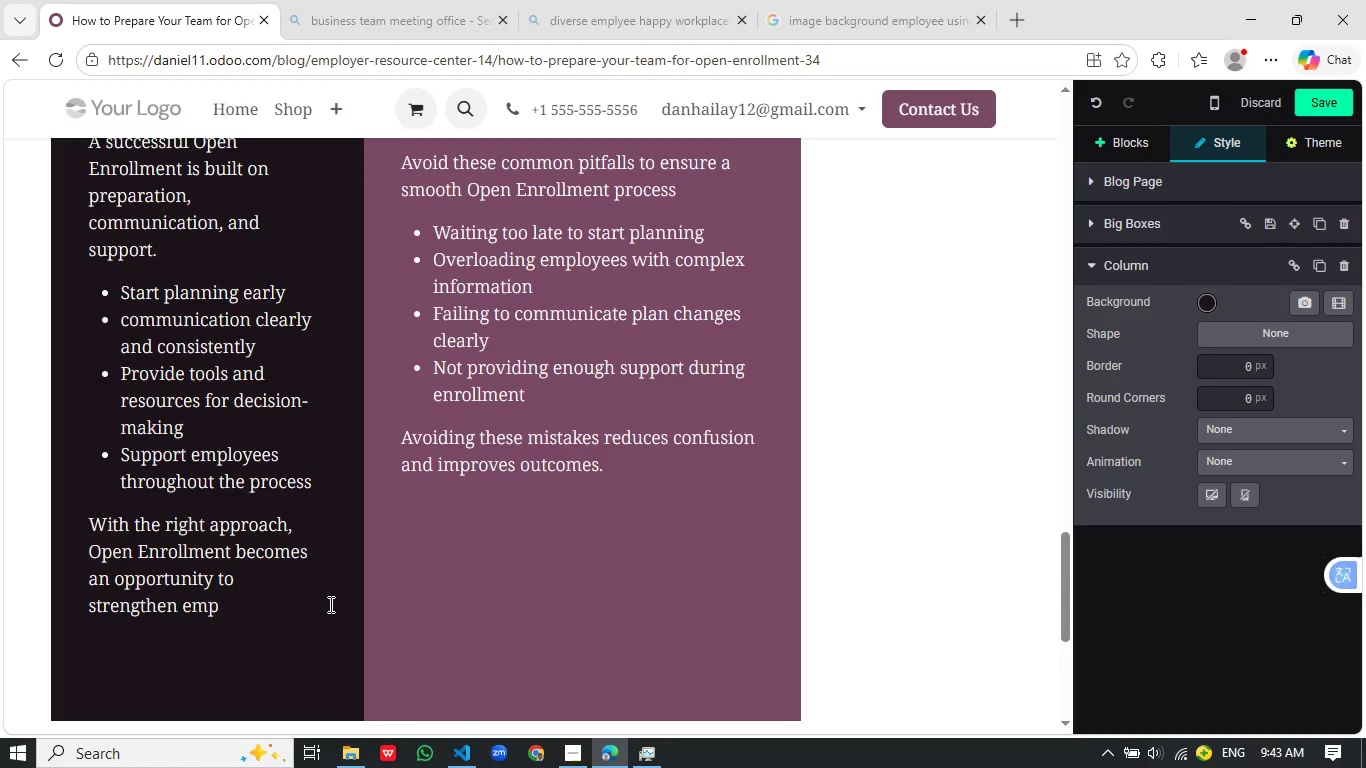 
type(loyee trust and satisfaction.)
 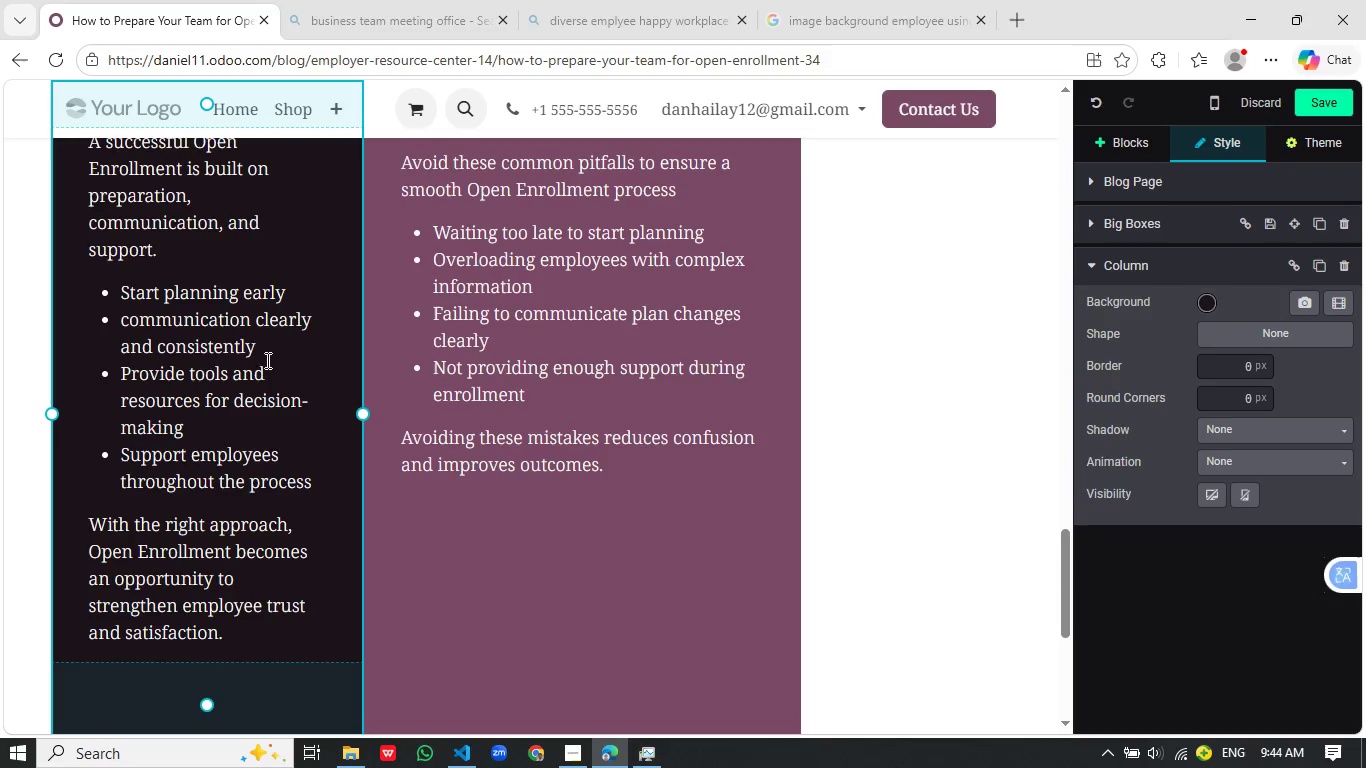 
scroll: coordinate [241, 361], scroll_direction: up, amount: 1.0
 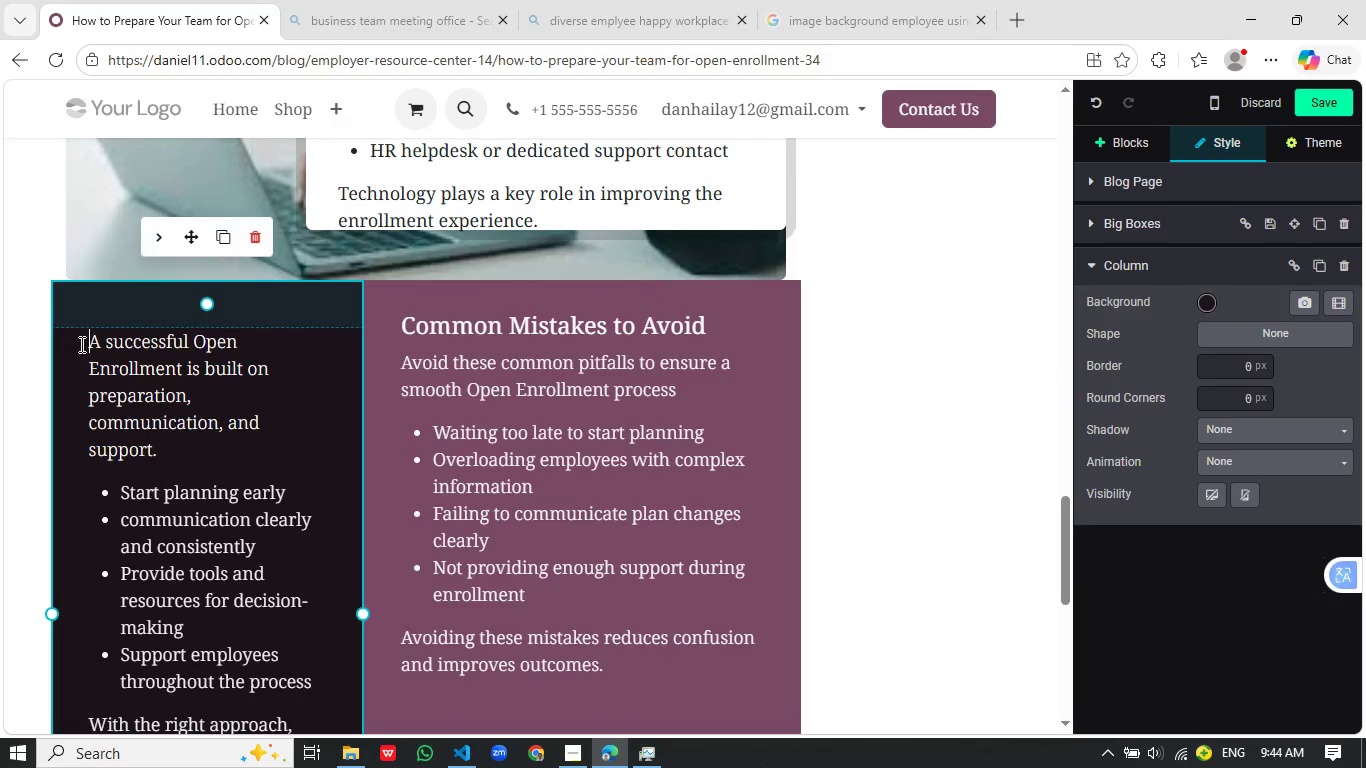 
left_click([80, 344])
 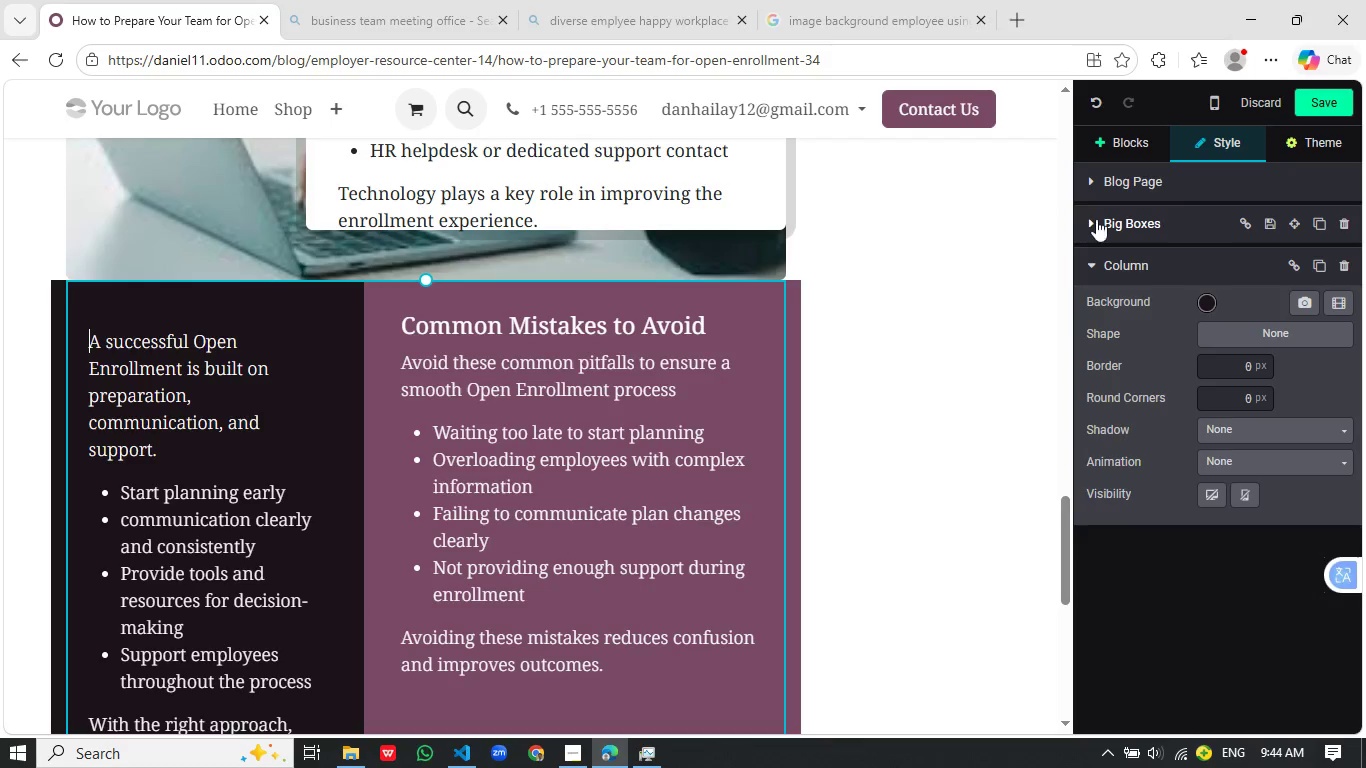 
left_click([1094, 222])
 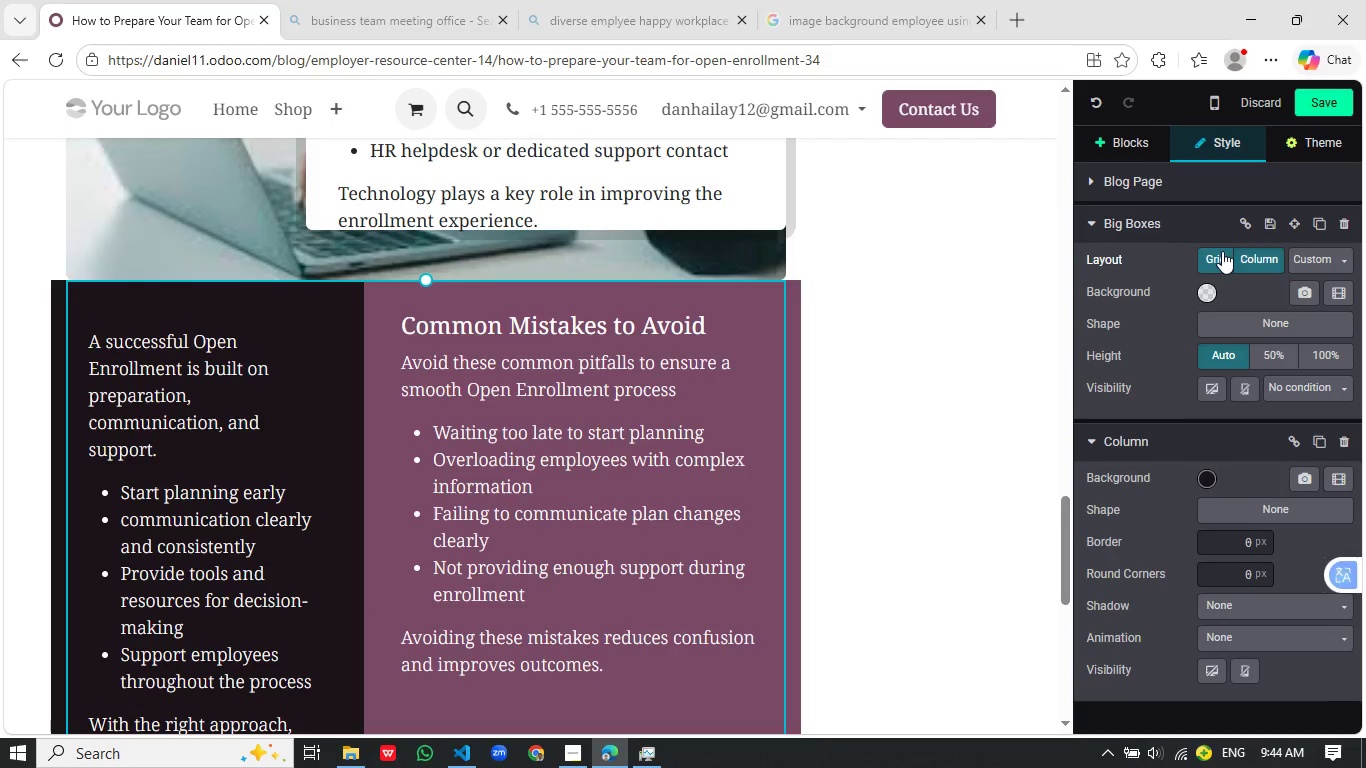 
left_click([1222, 251])
 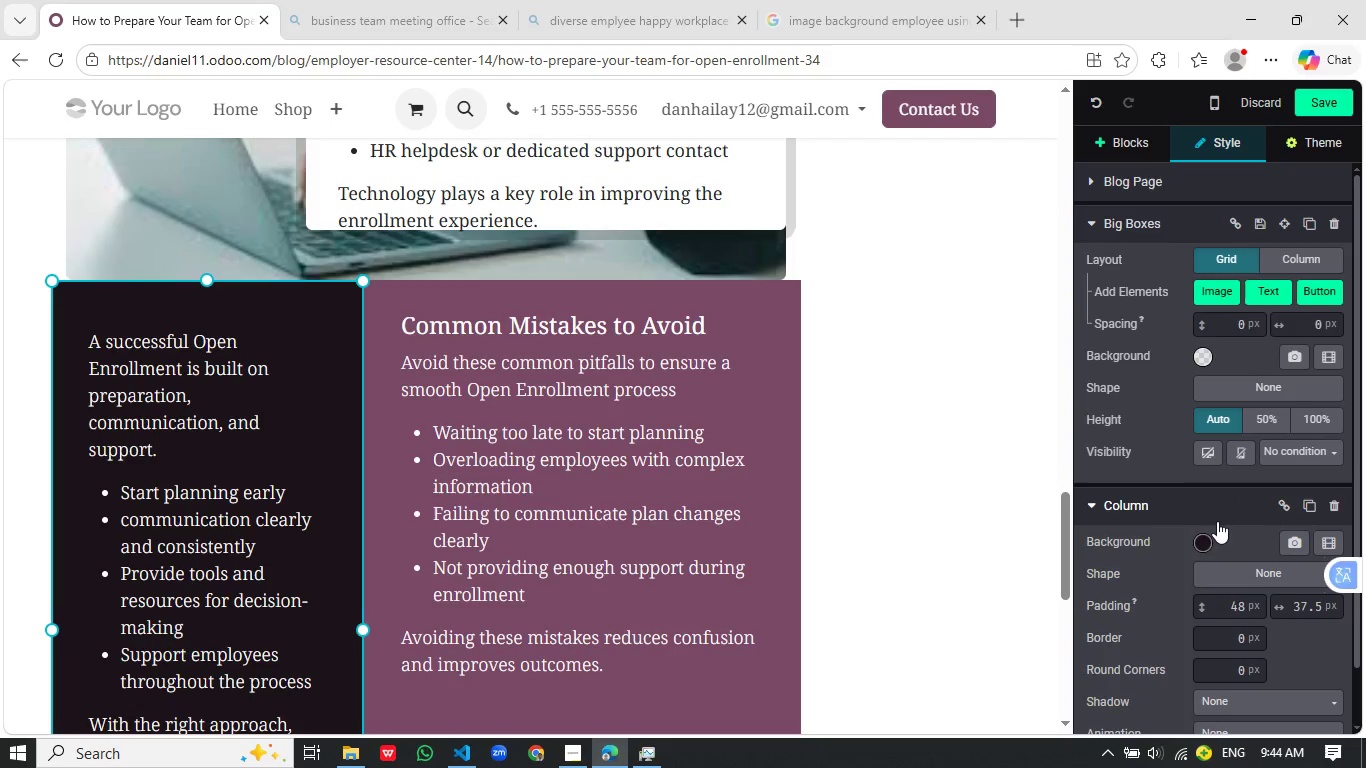 
left_click([1238, 598])
 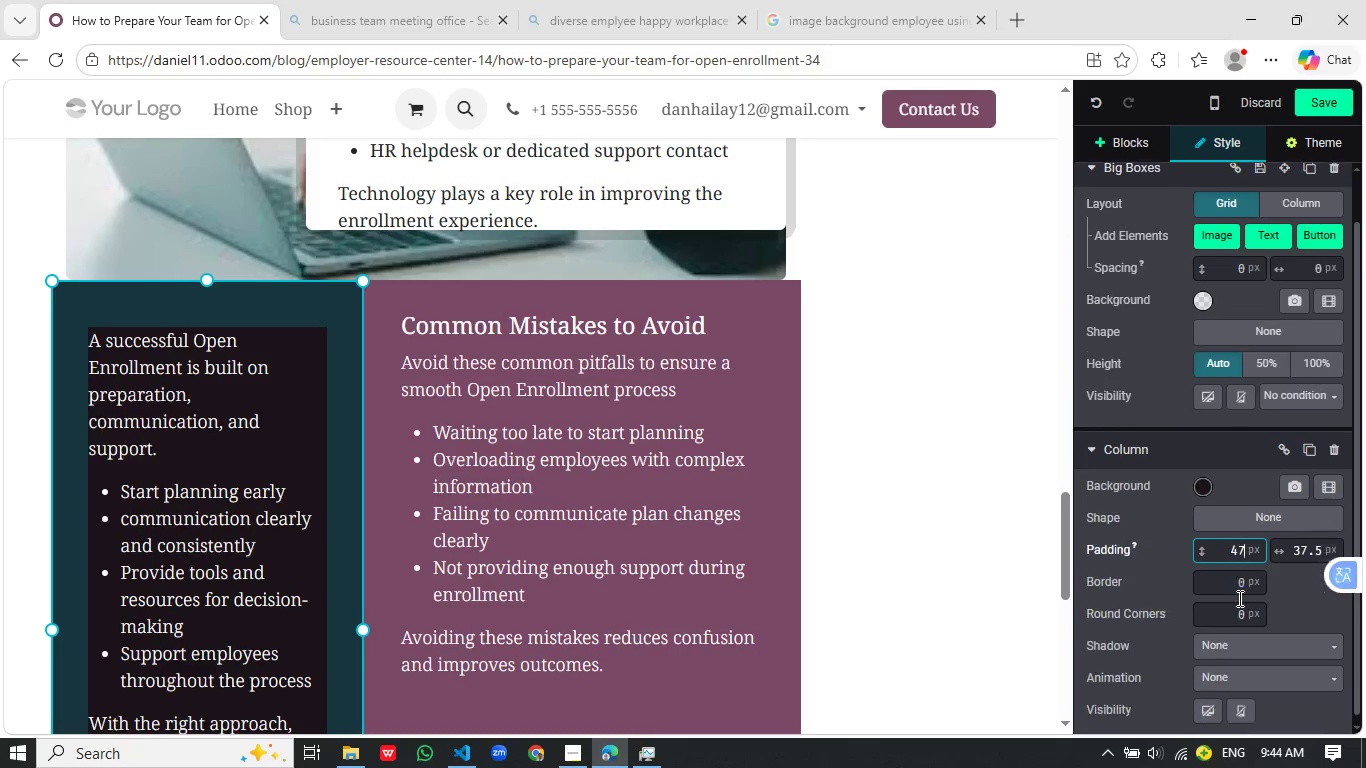 
scroll: coordinate [1238, 541], scroll_direction: down, amount: 20.0
 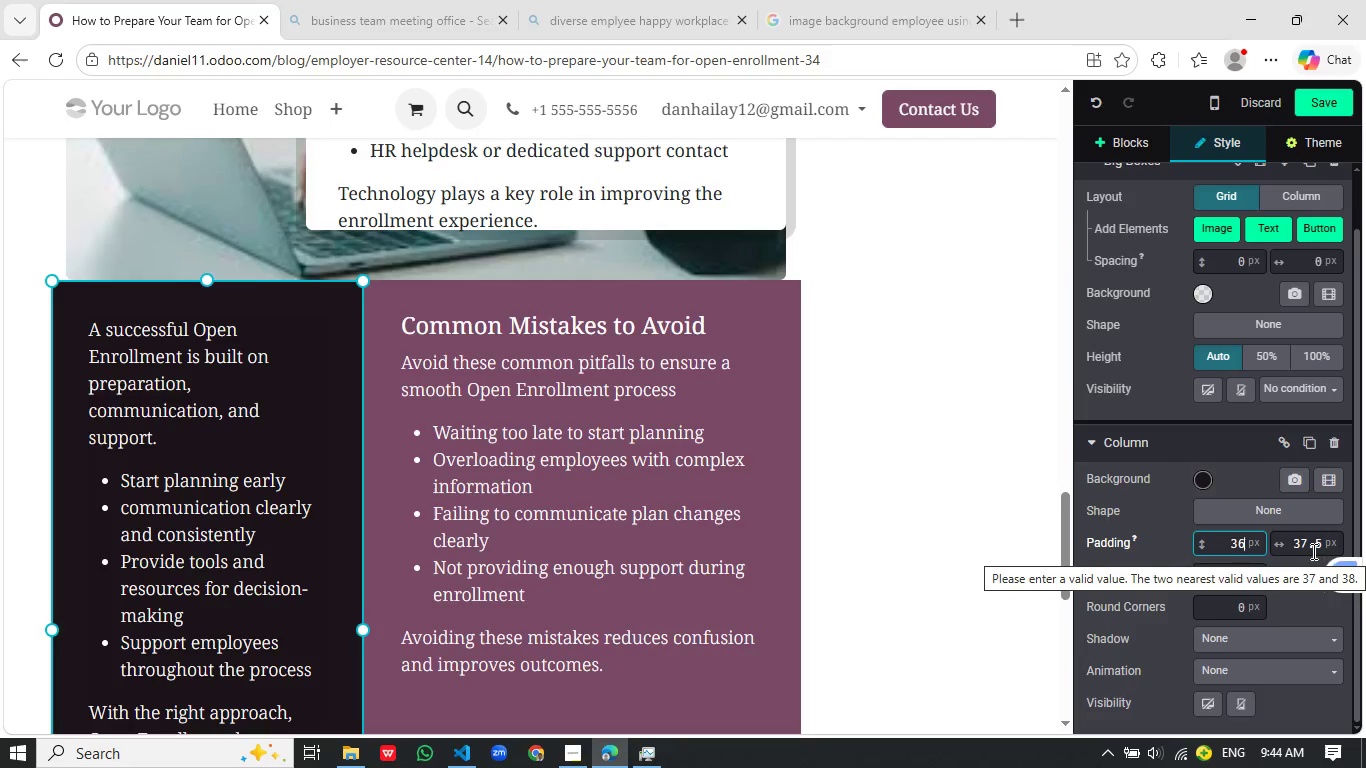 
left_click([1312, 551])
 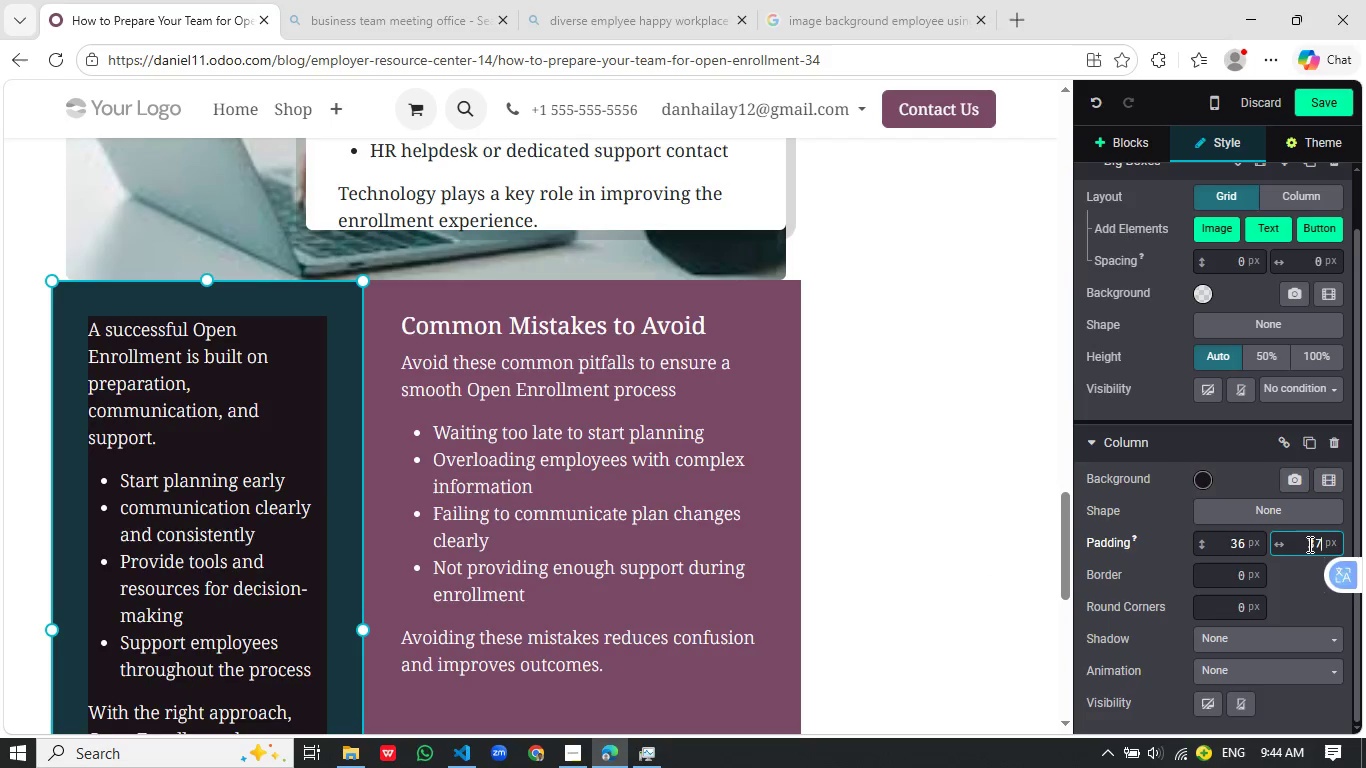 
scroll: coordinate [139, 481], scroll_direction: down, amount: 41.0
 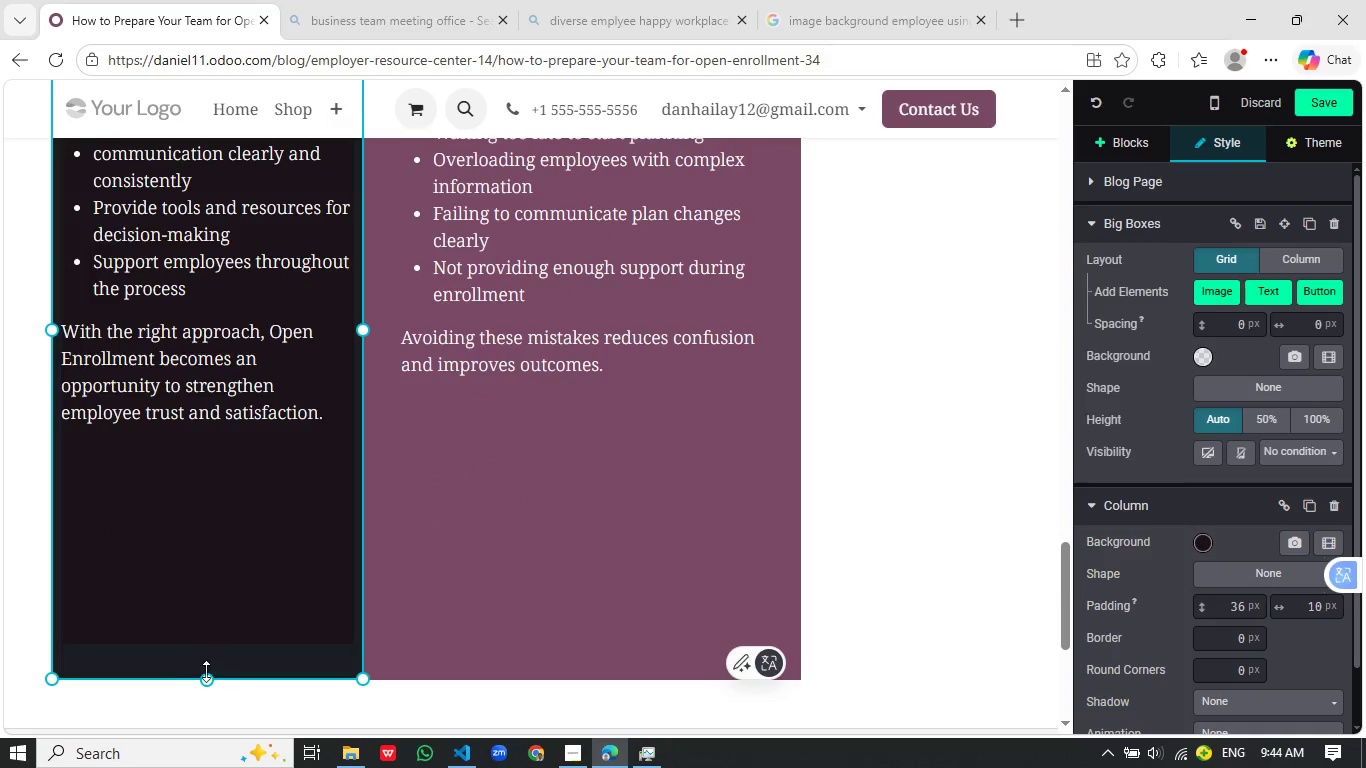 
left_click_drag(start_coordinate=[204, 674], to_coordinate=[240, 469])
 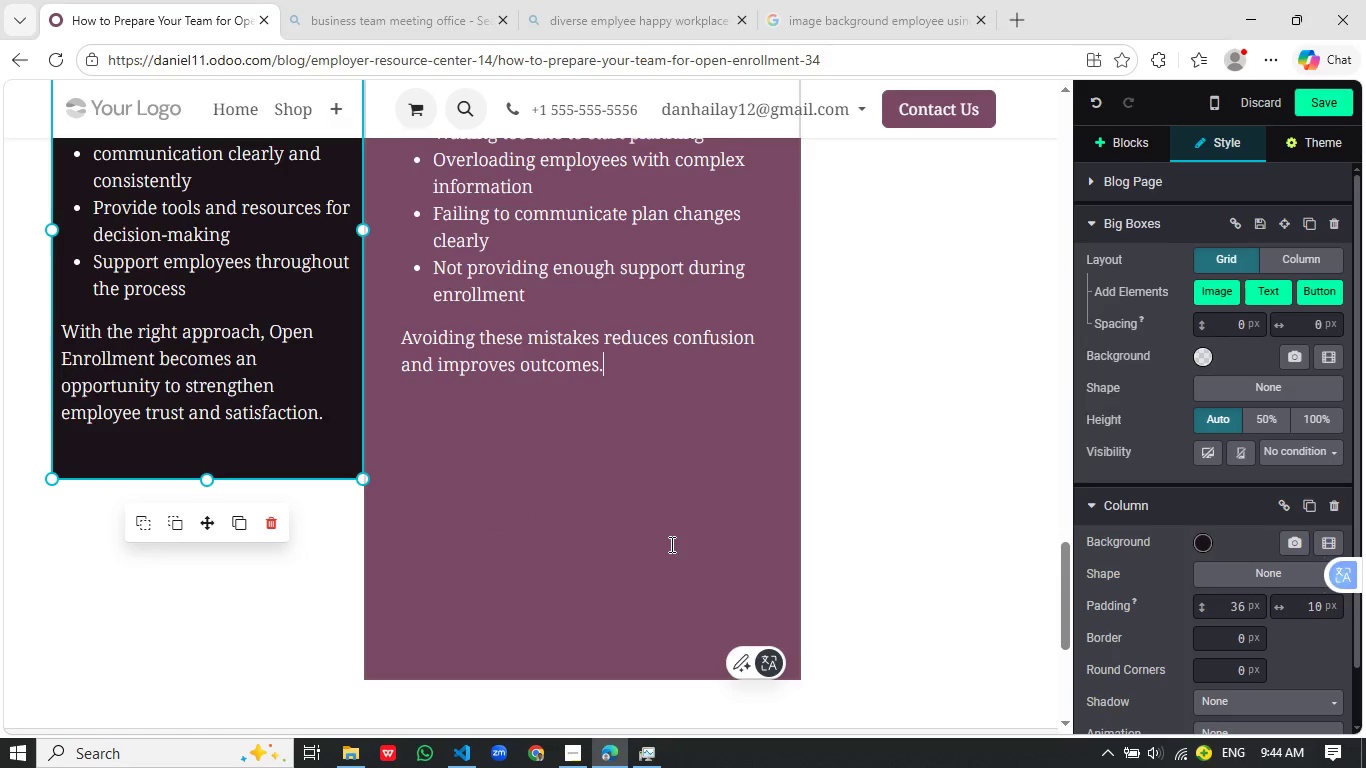 
left_click([670, 544])
 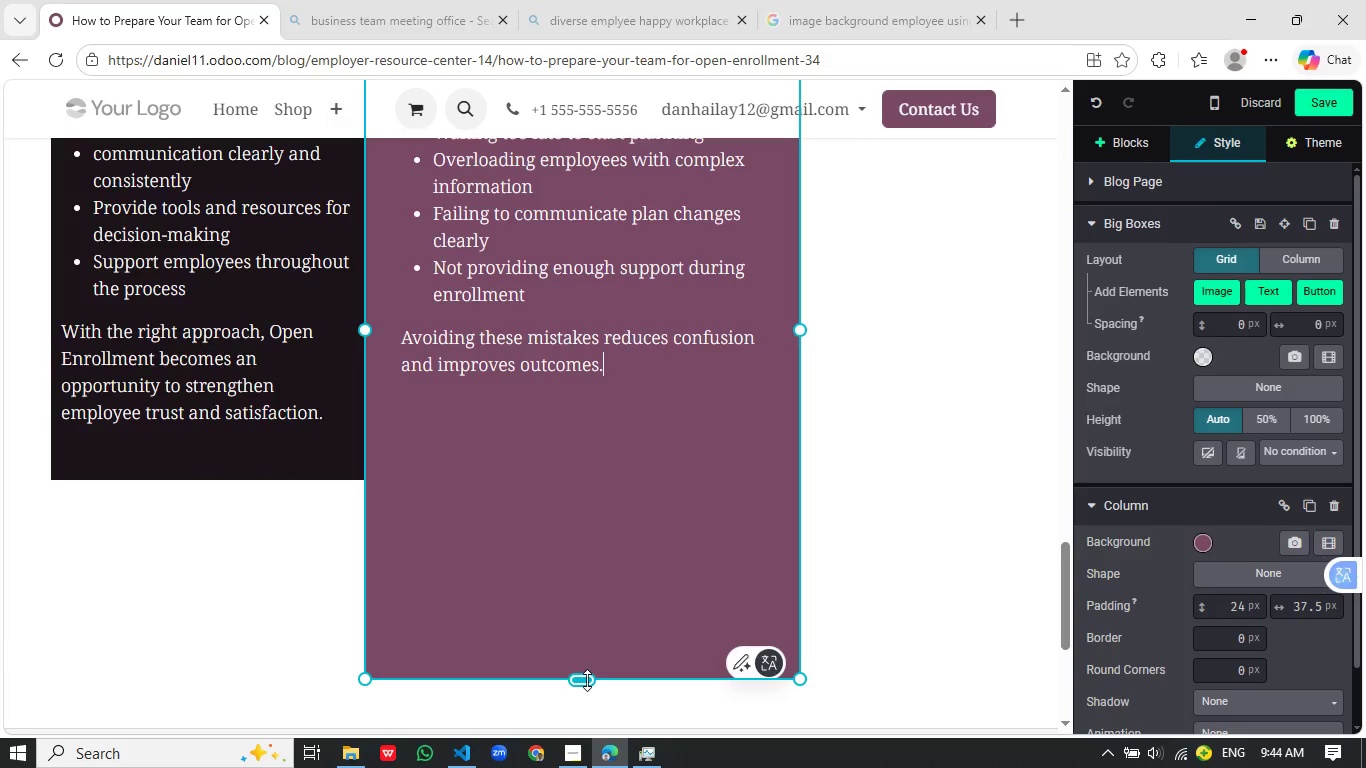 
left_click_drag(start_coordinate=[587, 680], to_coordinate=[575, 475])
 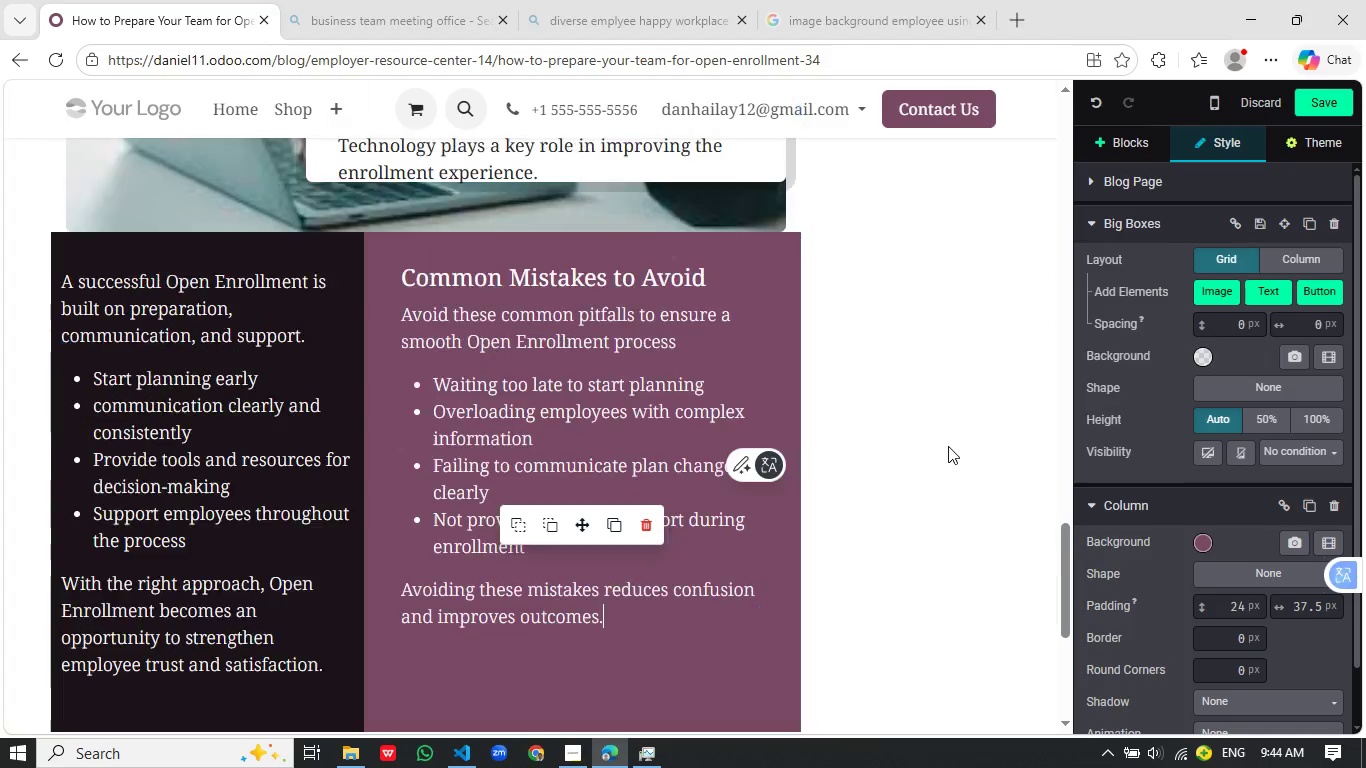 
scroll: coordinate [948, 446], scroll_direction: up, amount: 2.0
 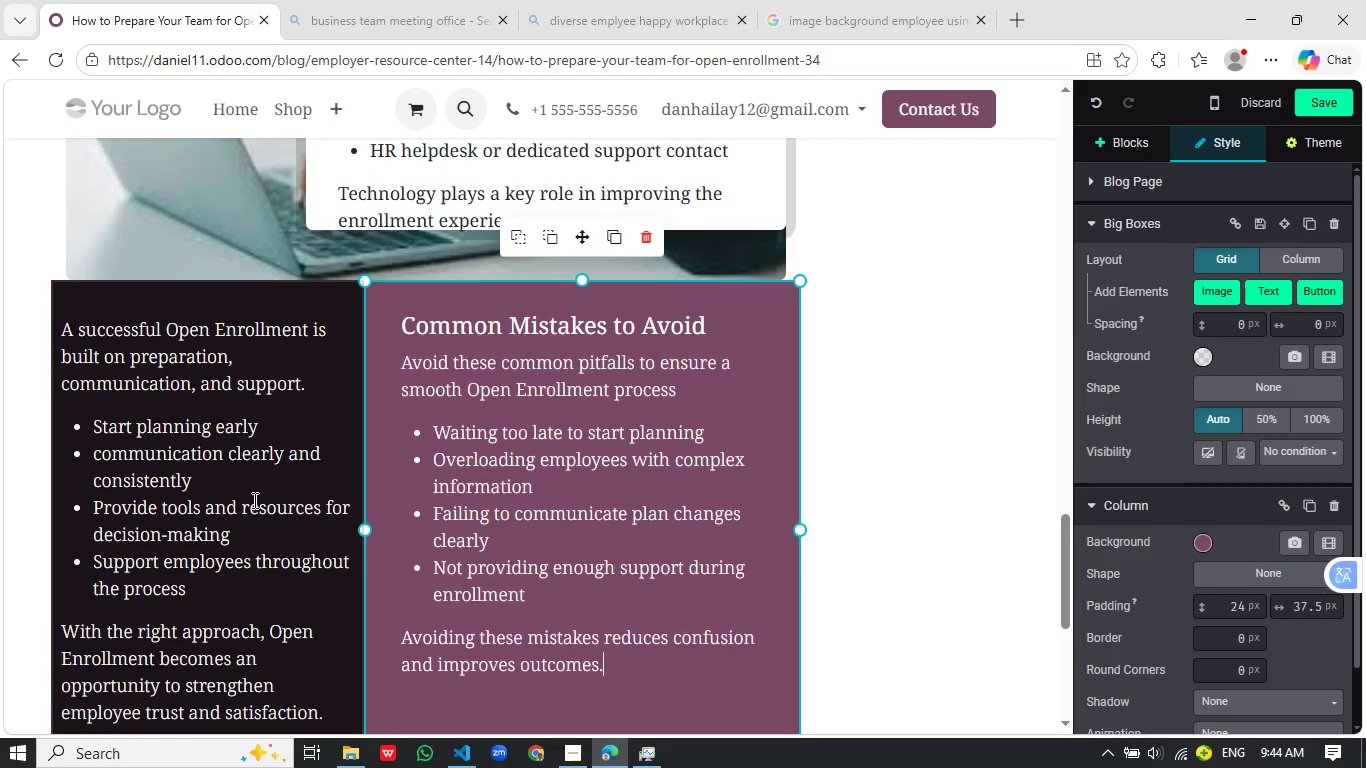 
left_click([329, 411])
 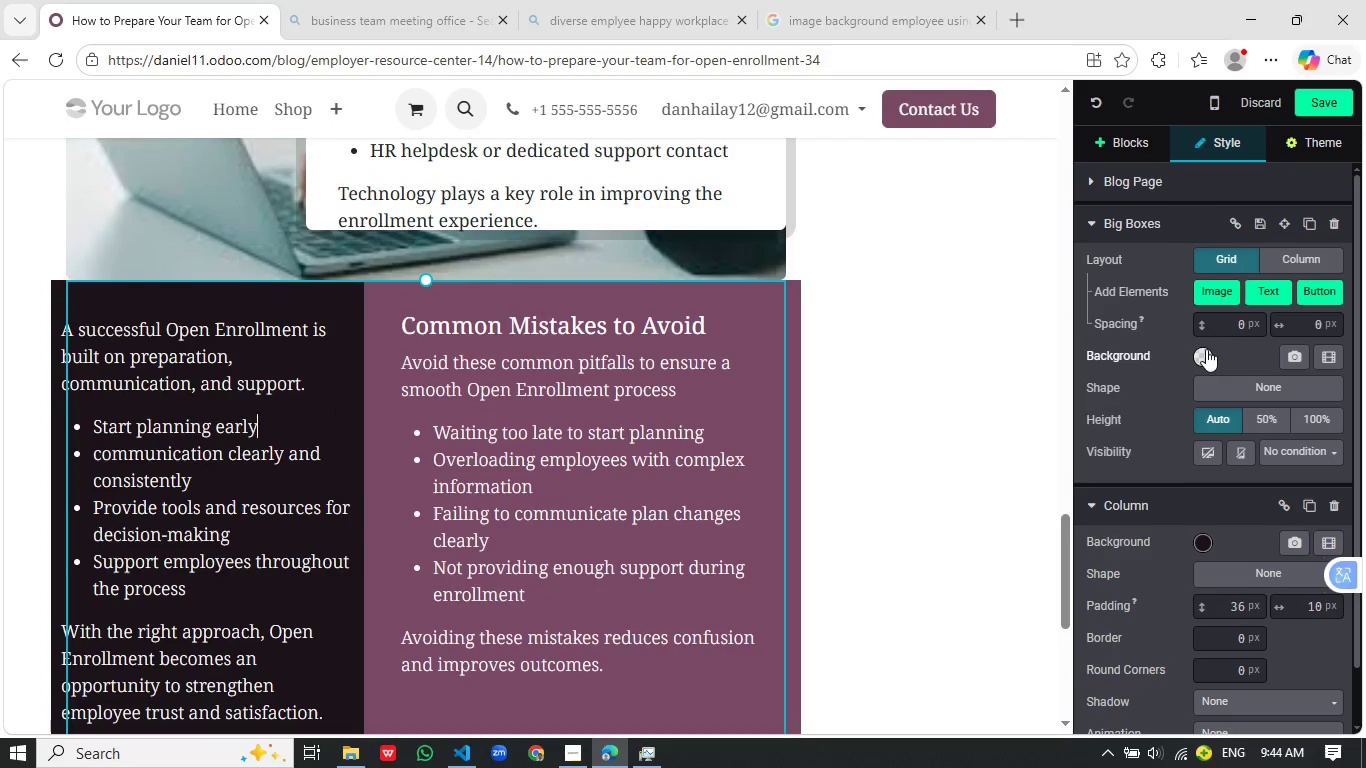 
left_click([1208, 348])
 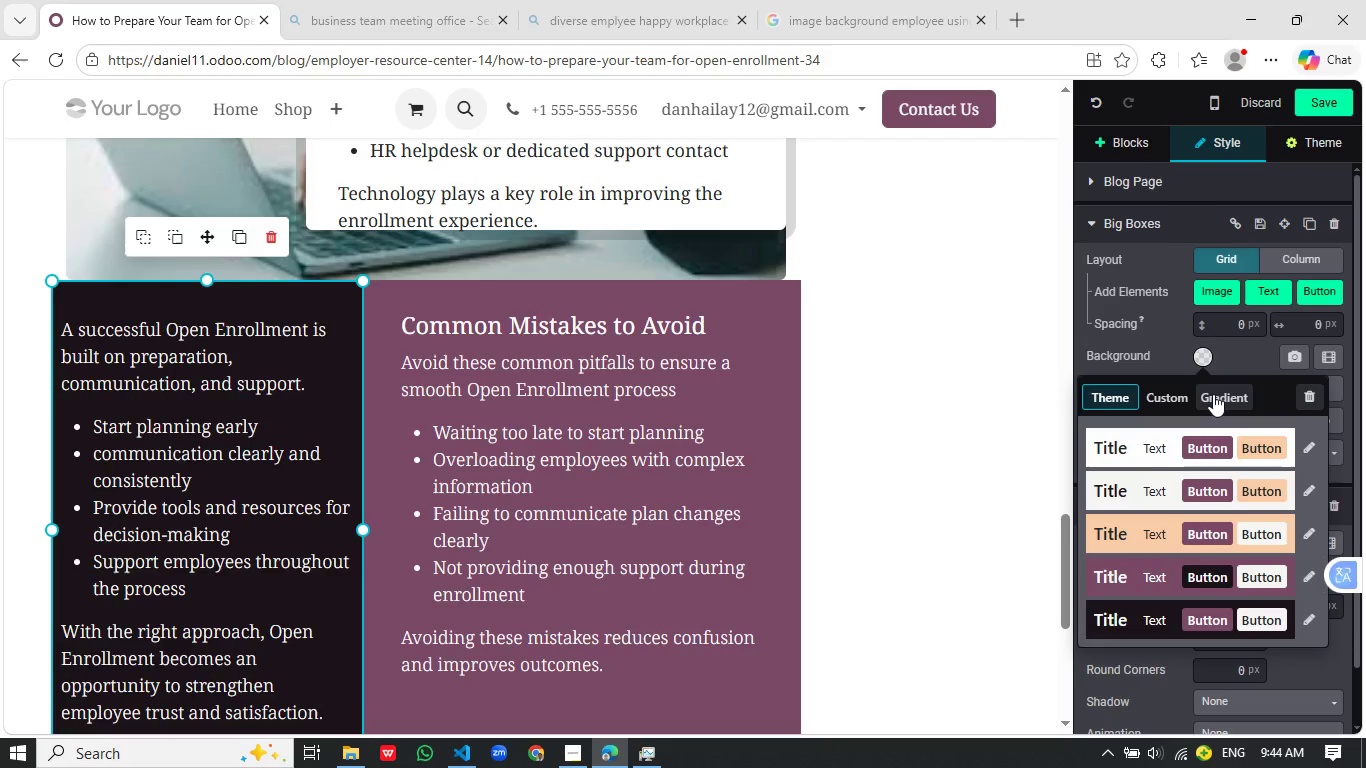 
left_click([1213, 394])
 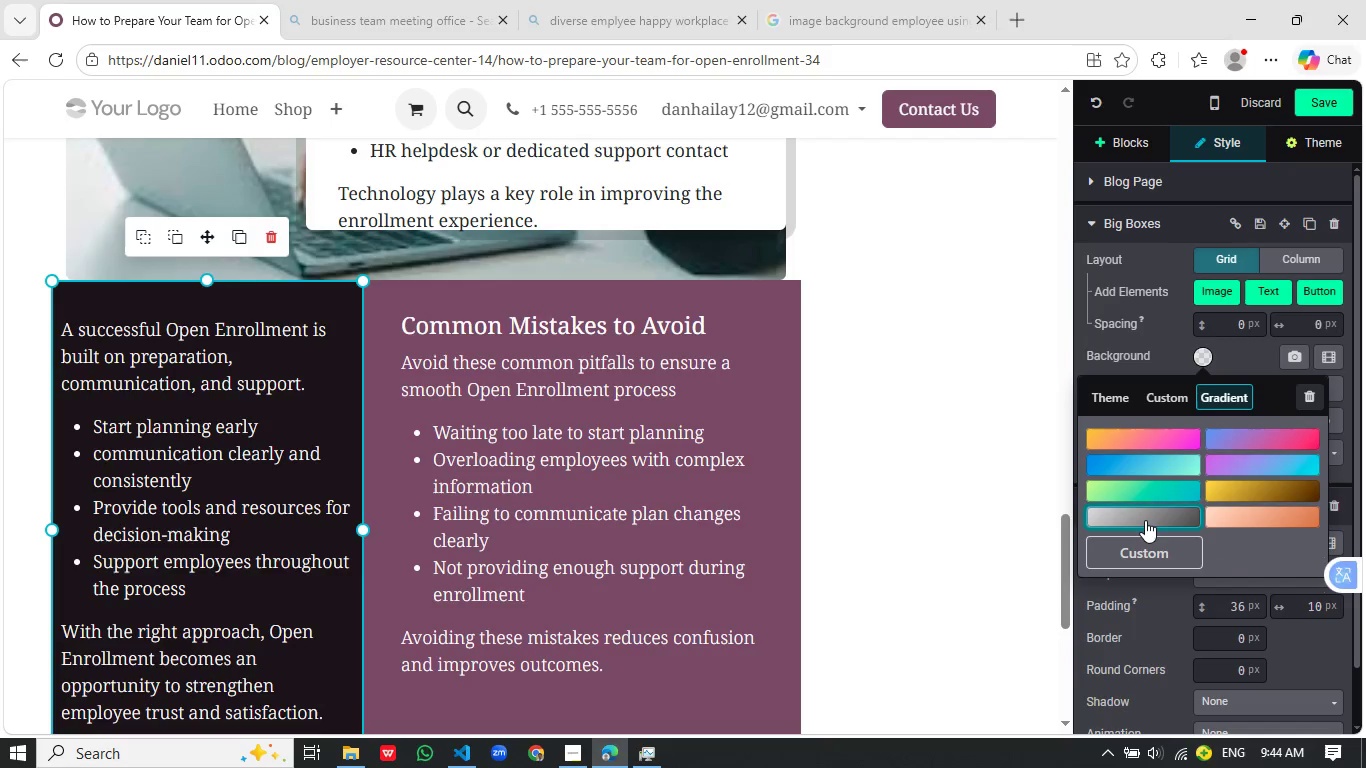 
left_click([1145, 520])
 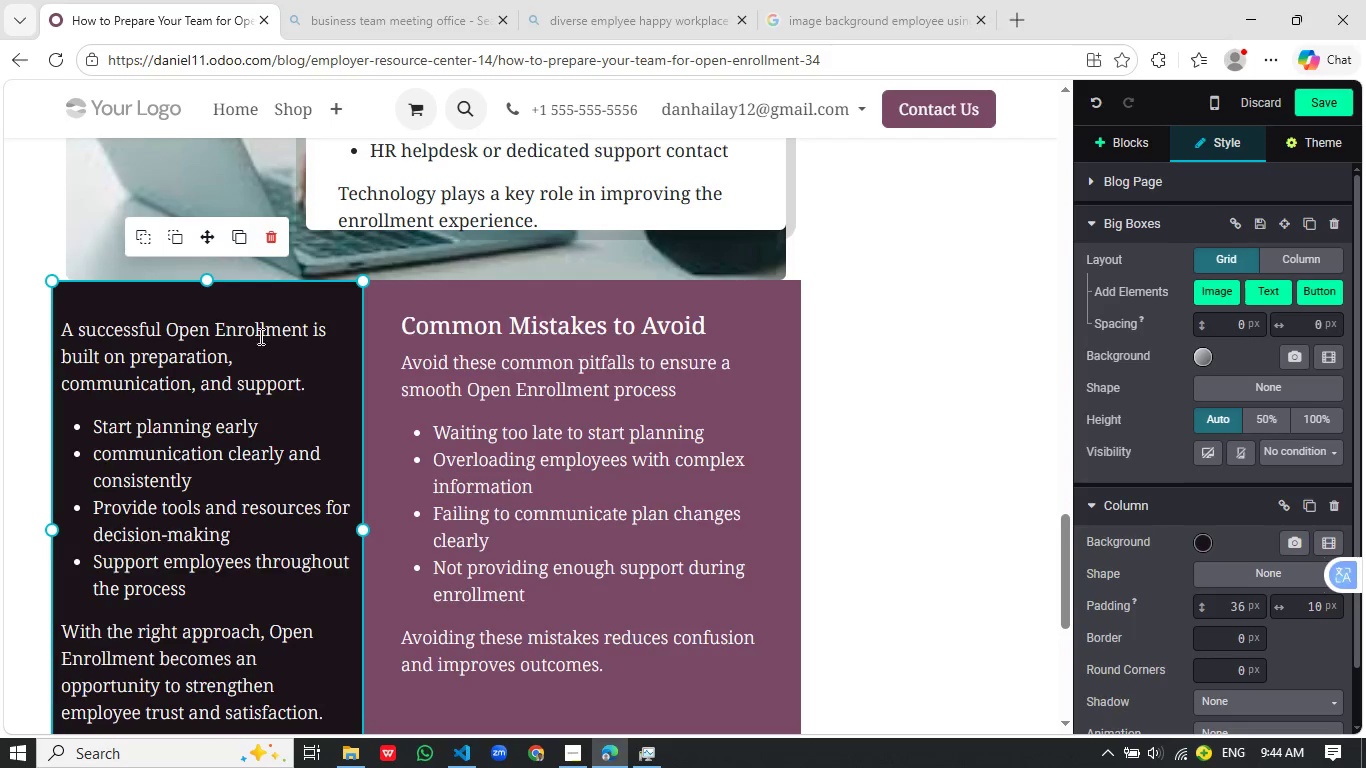 
left_click([209, 326])
 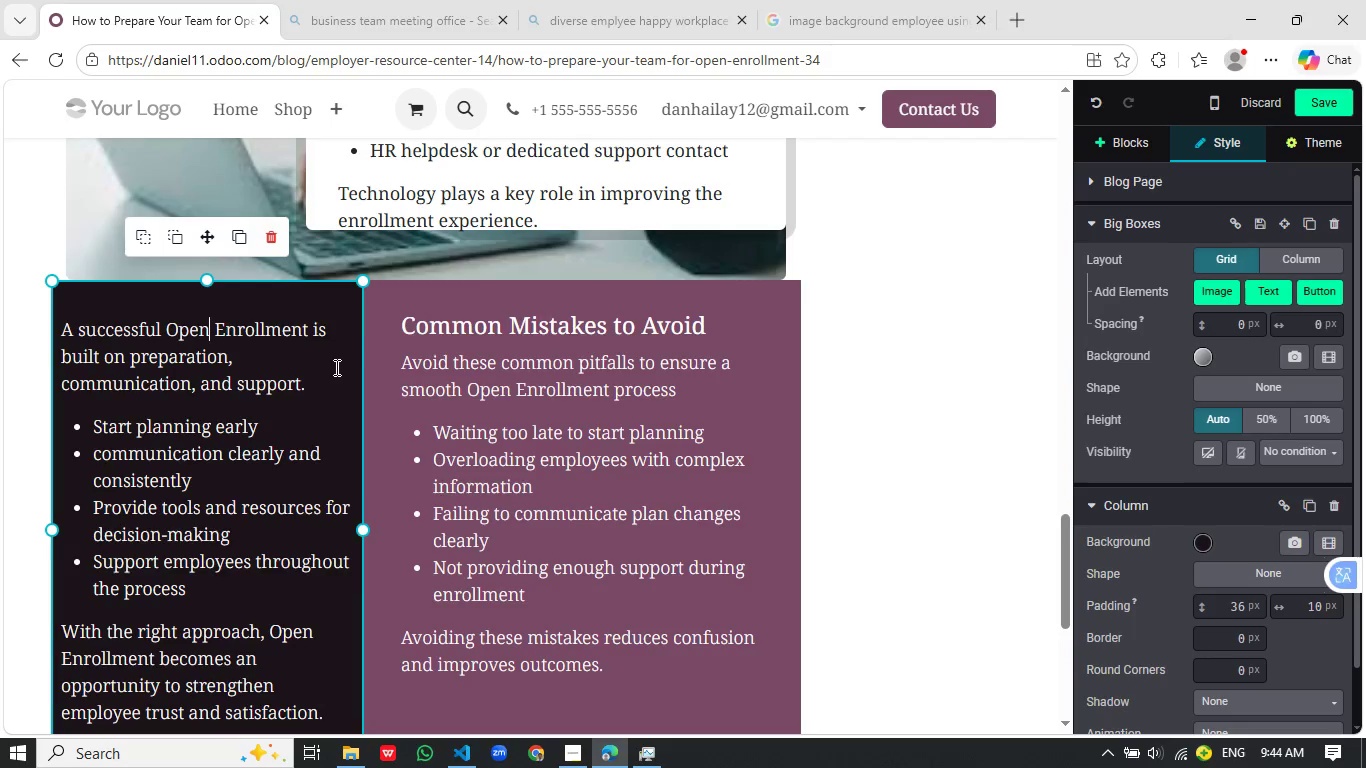 
left_click([335, 367])
 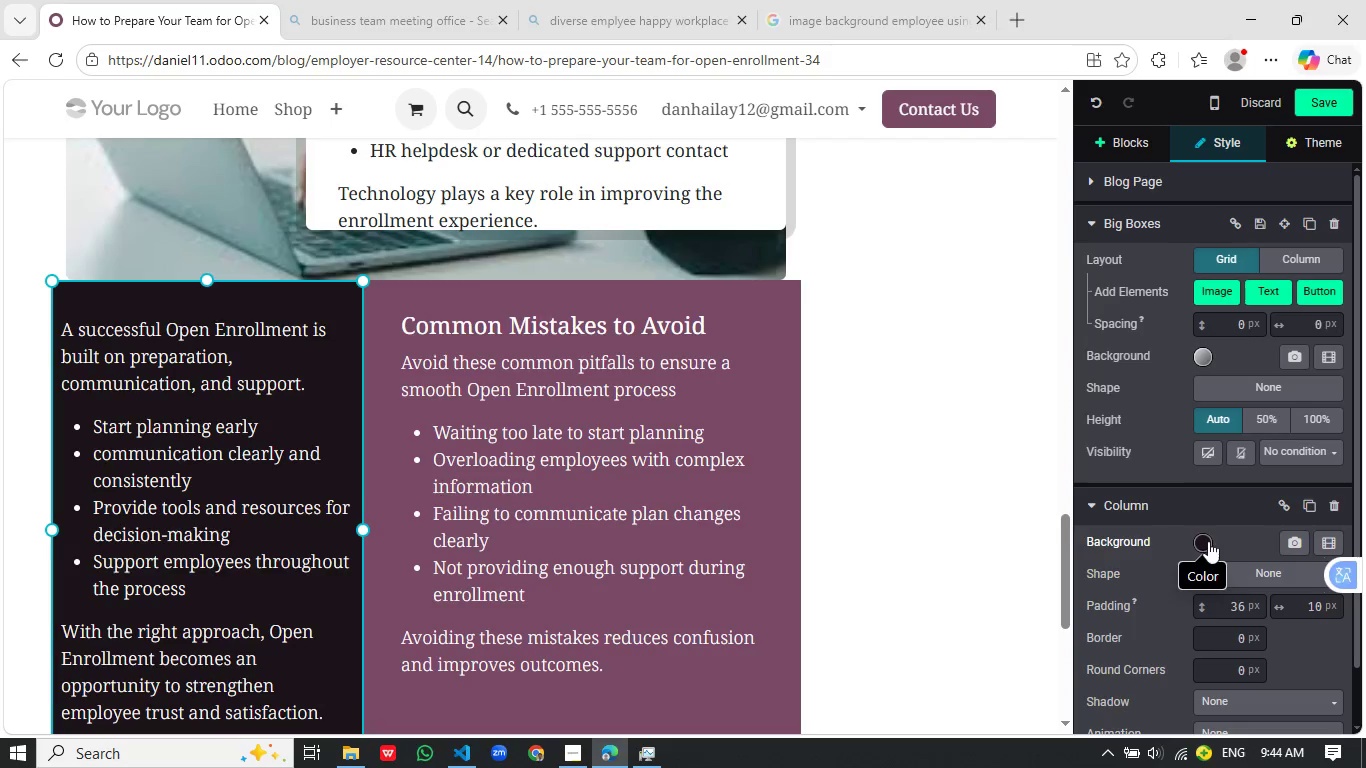 
scroll: coordinate [981, 507], scroll_direction: up, amount: 4.0
 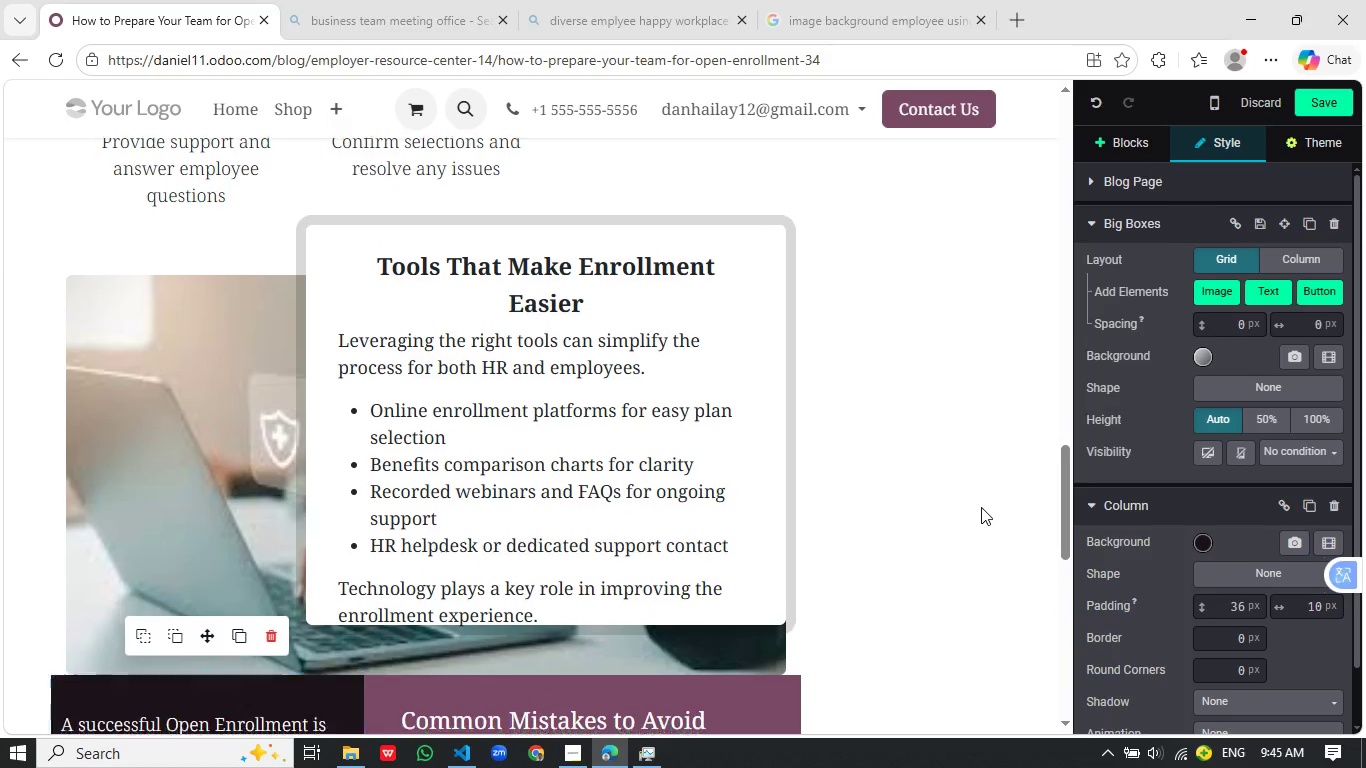 
left_click([297, 460])
 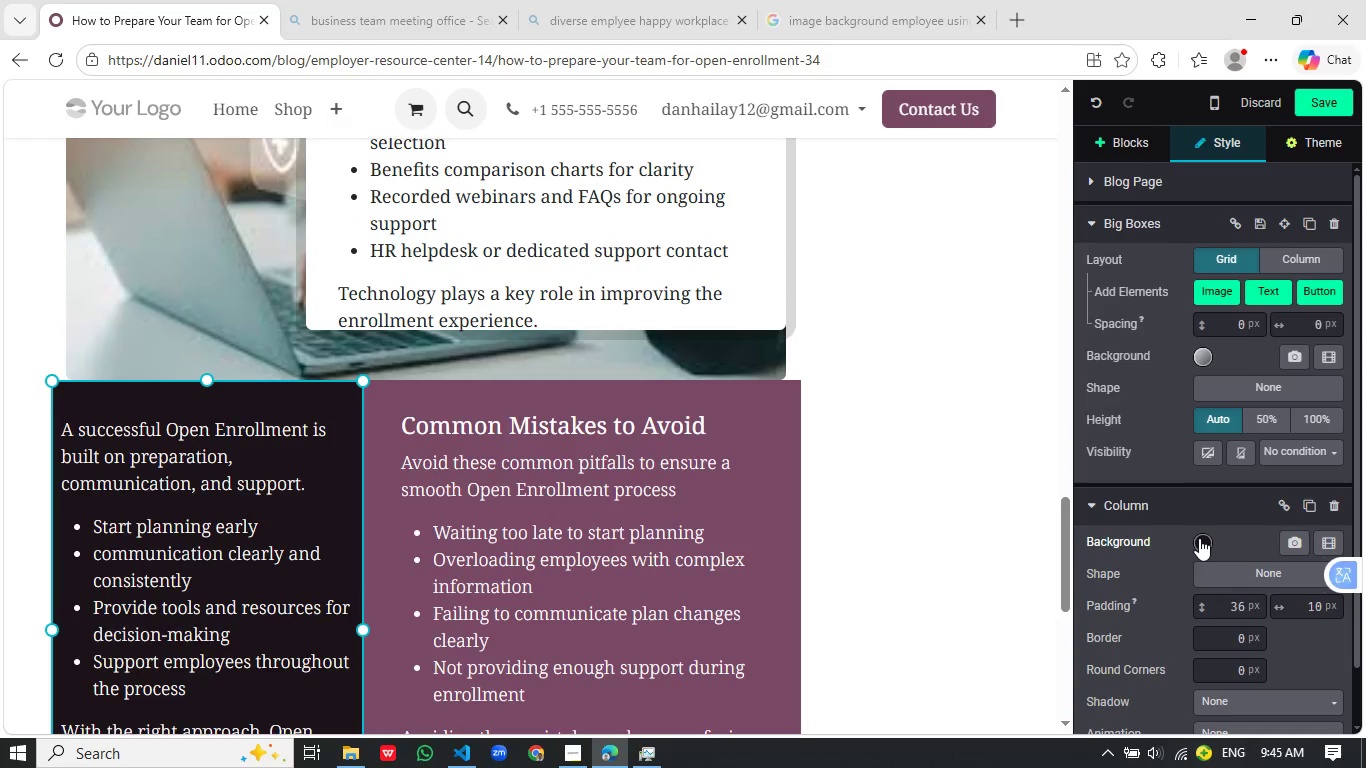 
scroll: coordinate [981, 507], scroll_direction: down, amount: 3.0
 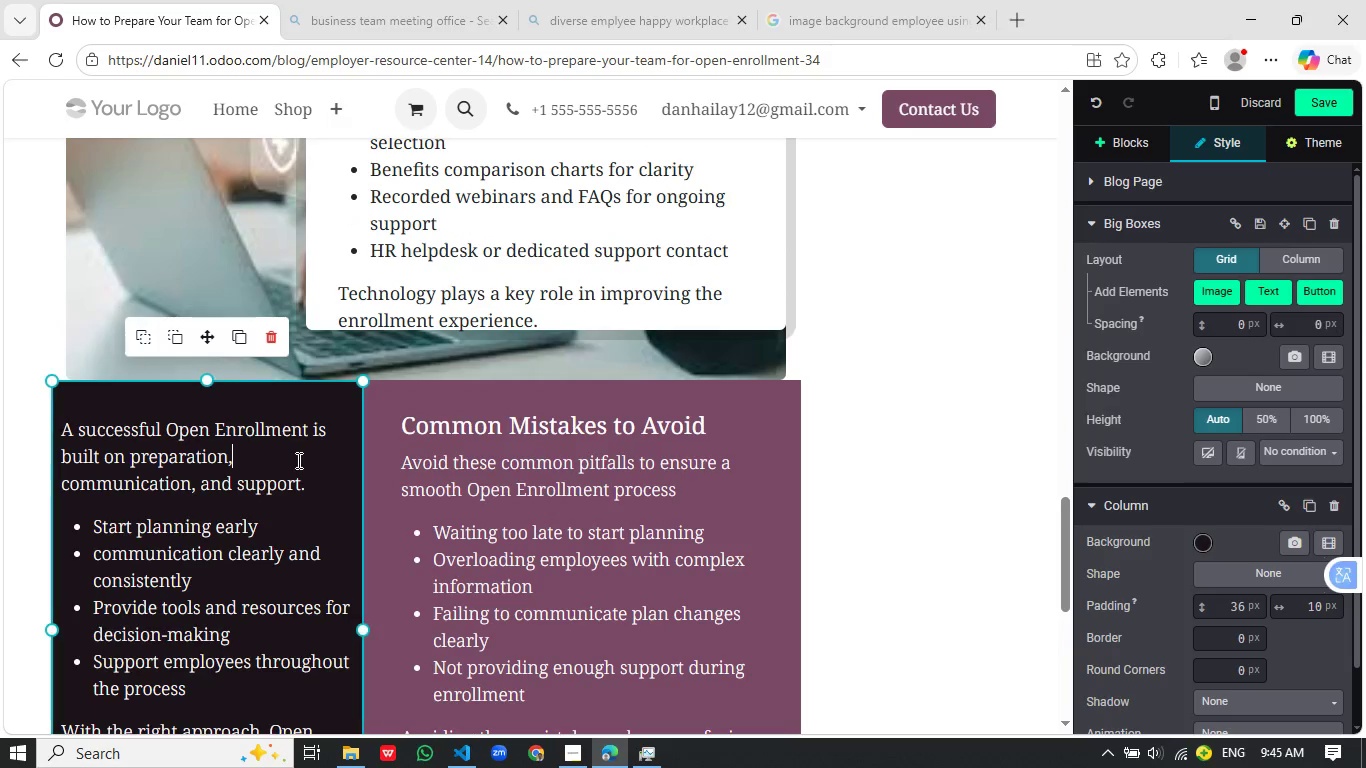 
left_click([1199, 538])
 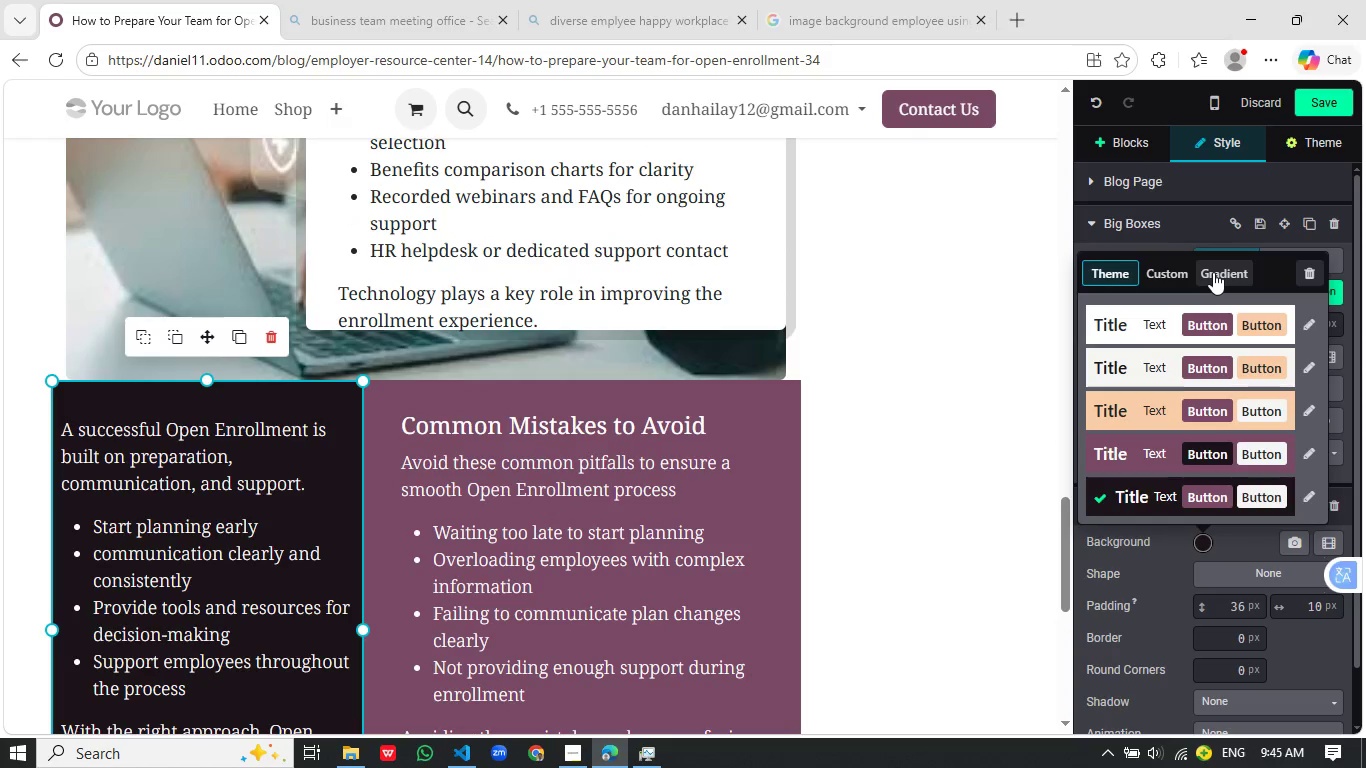 
left_click([1213, 272])
 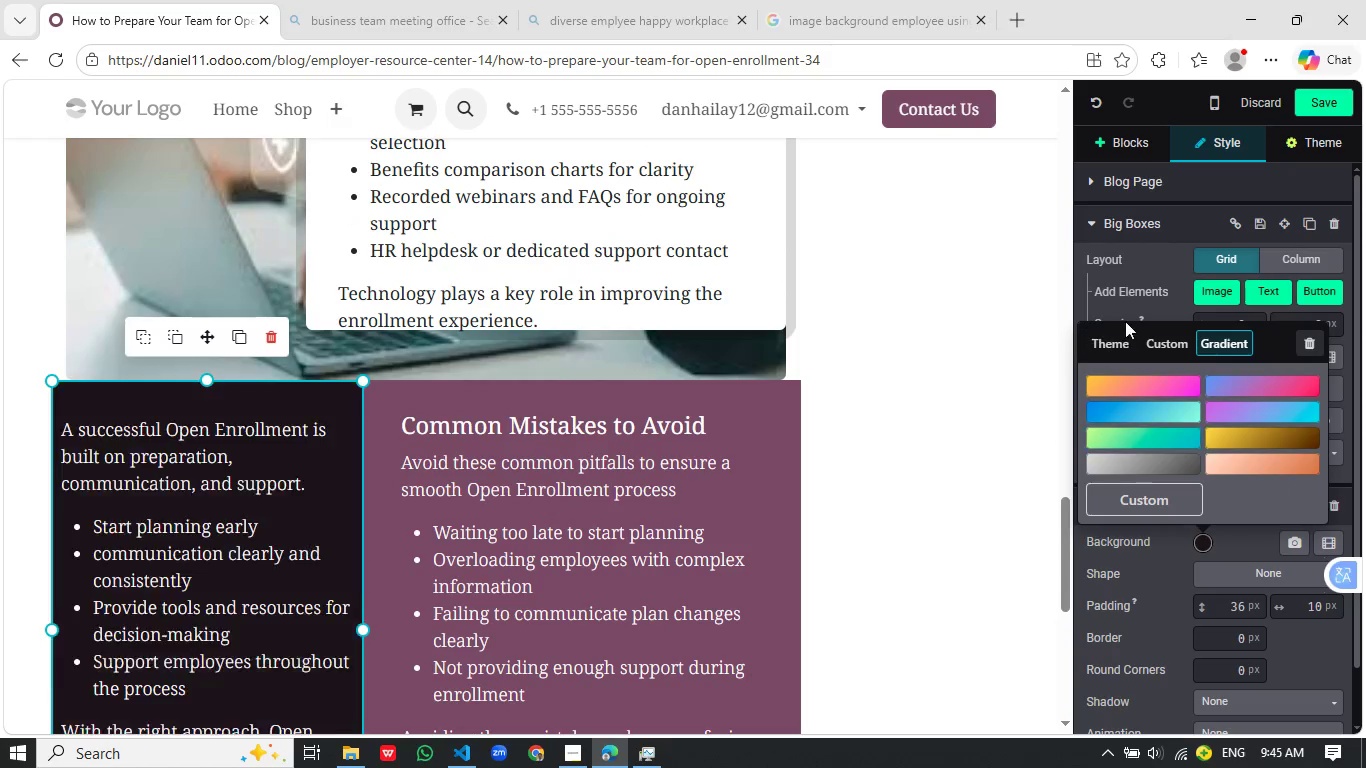 
left_click([1104, 340])
 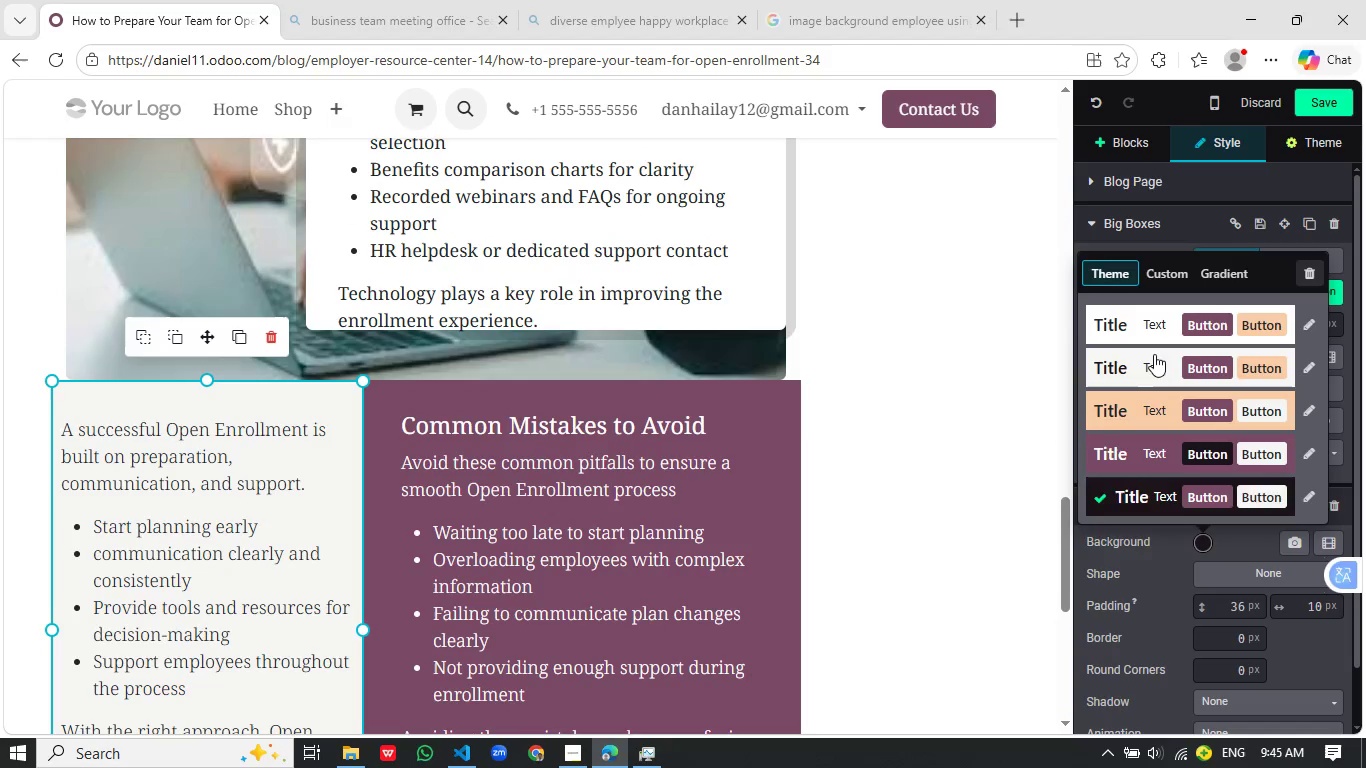 
left_click([1154, 354])
 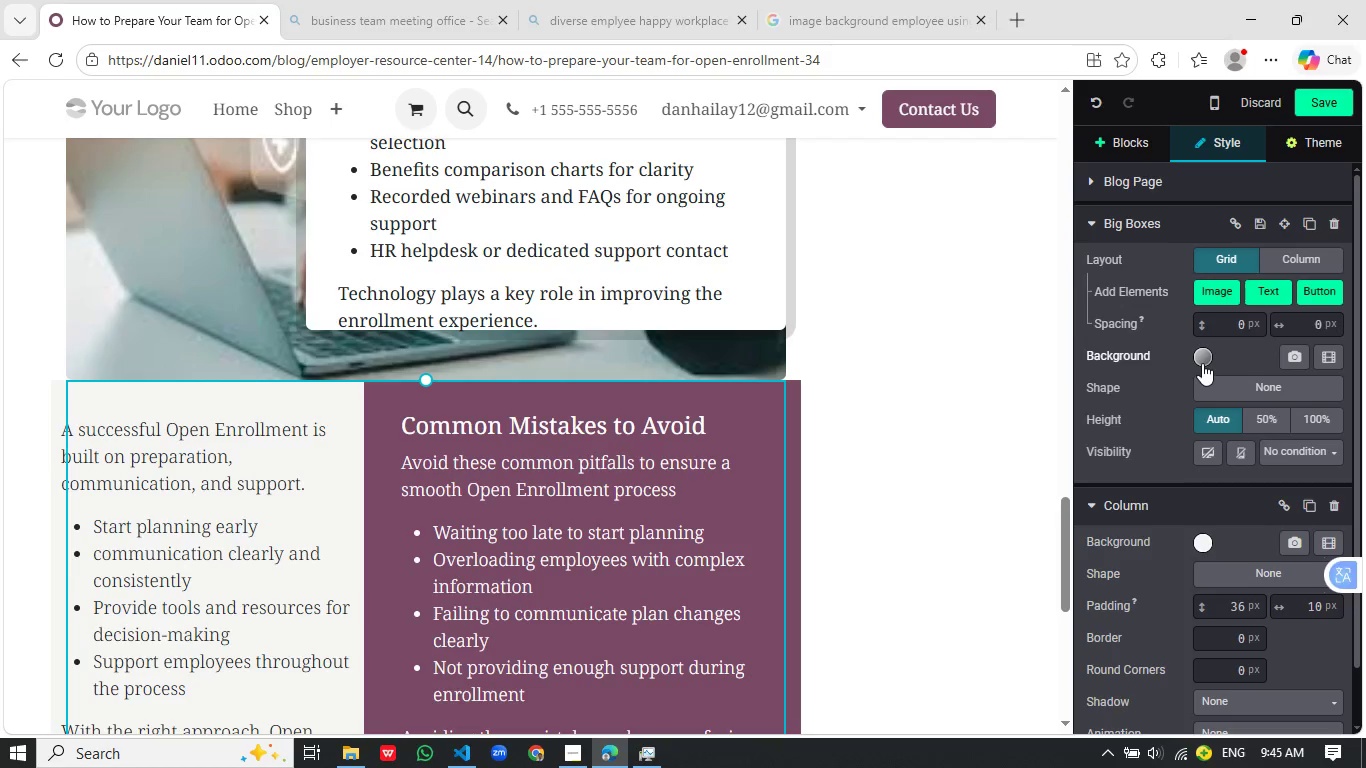 
left_click([1207, 354])
 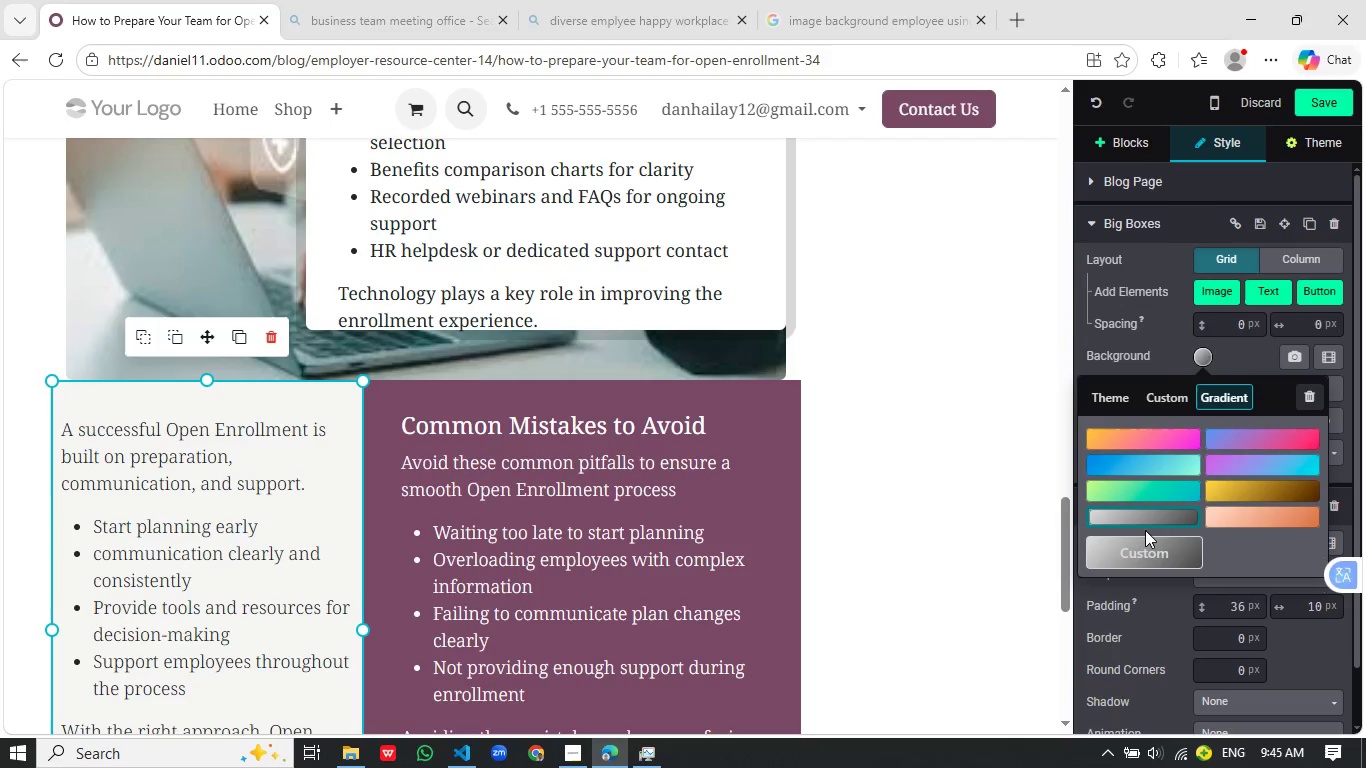 
left_click([1150, 522])
 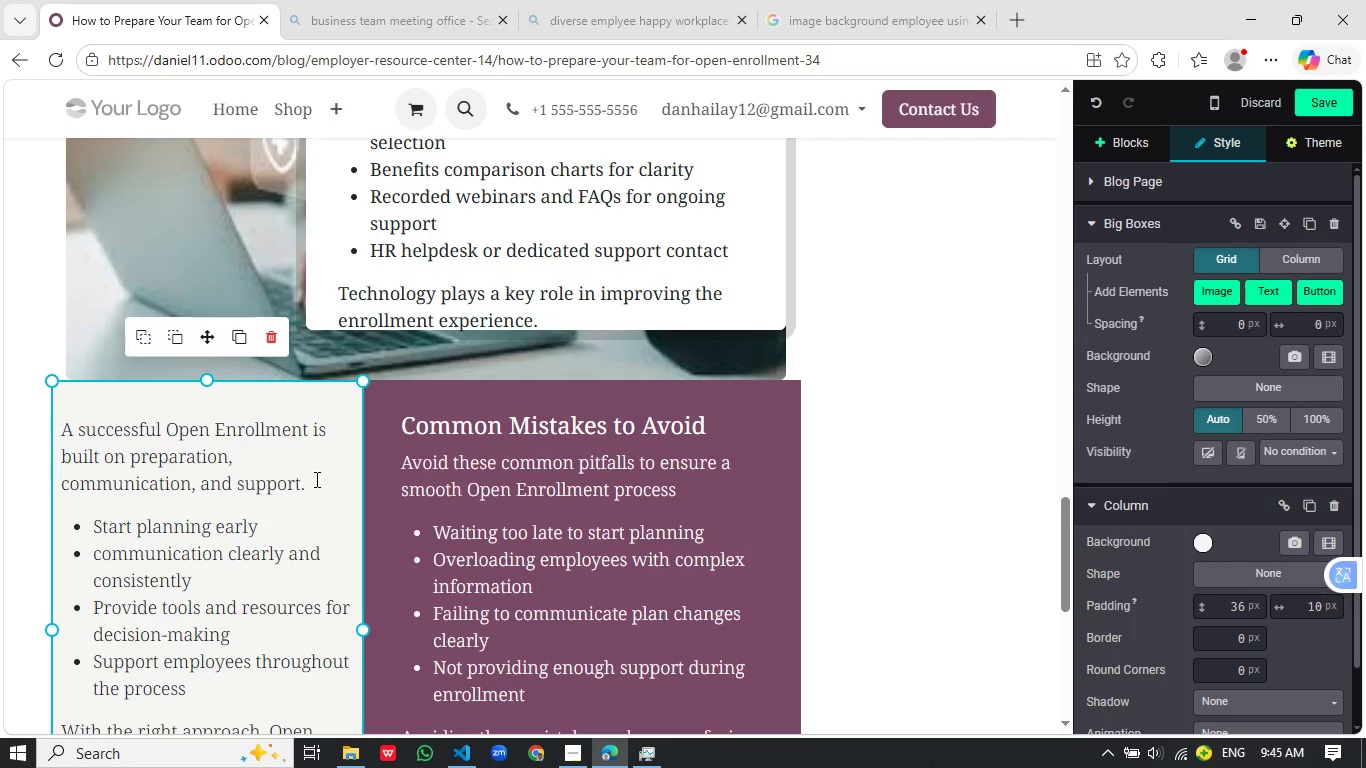 
left_click([315, 479])
 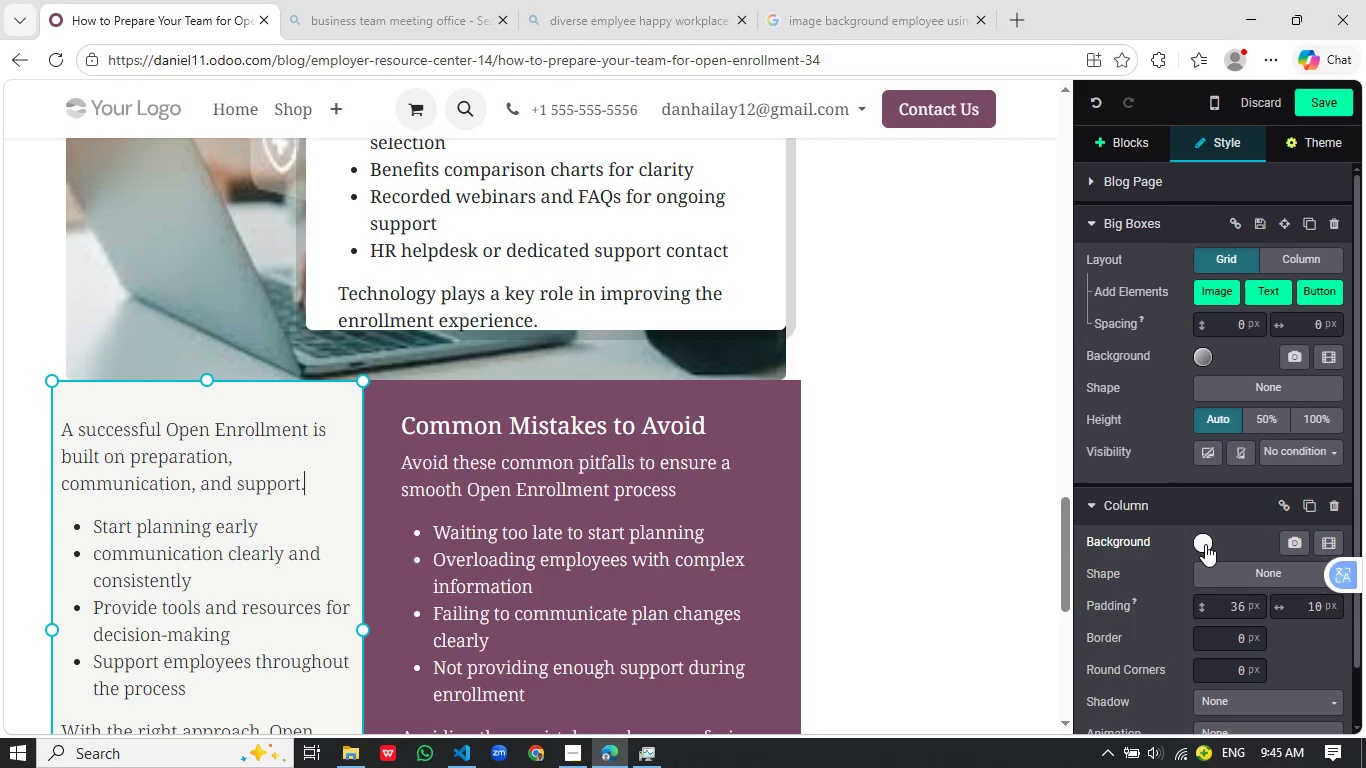 
left_click([1205, 544])
 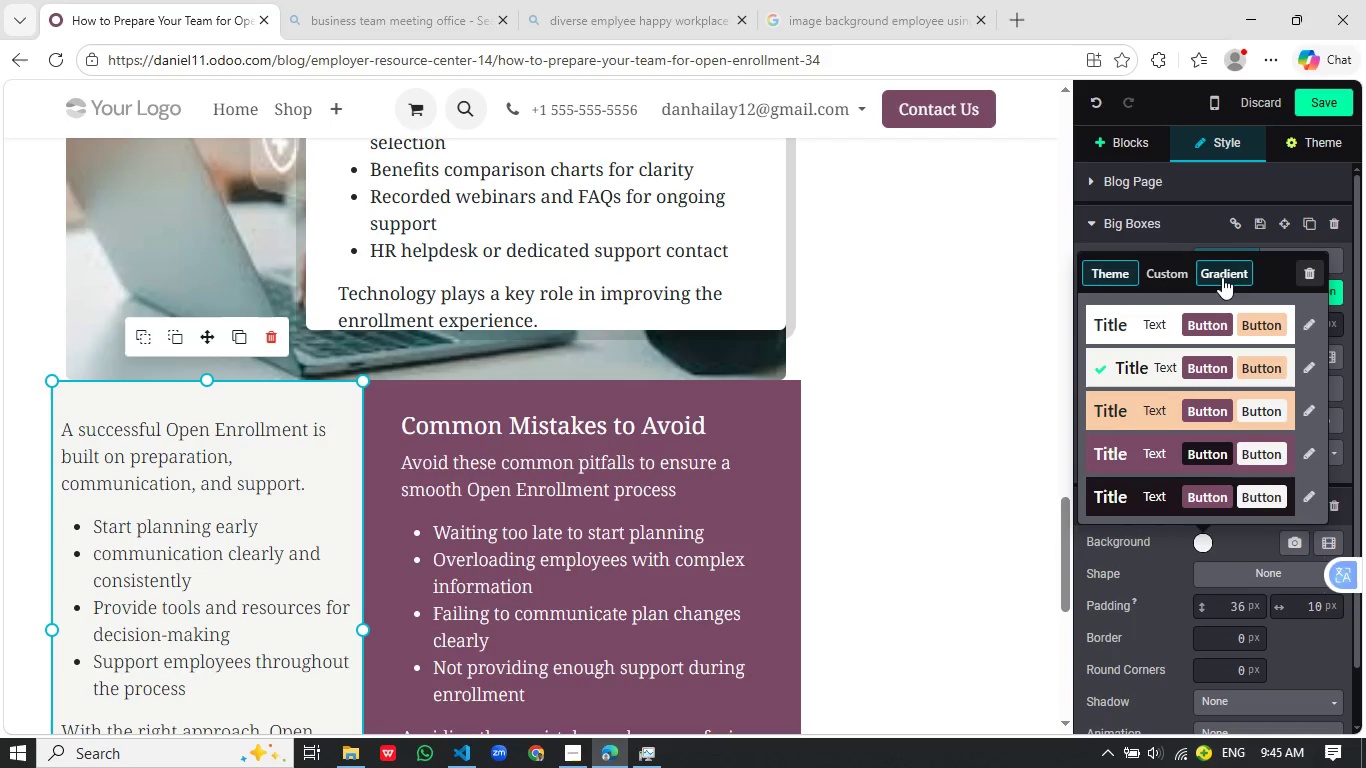 
left_click([1222, 277])
 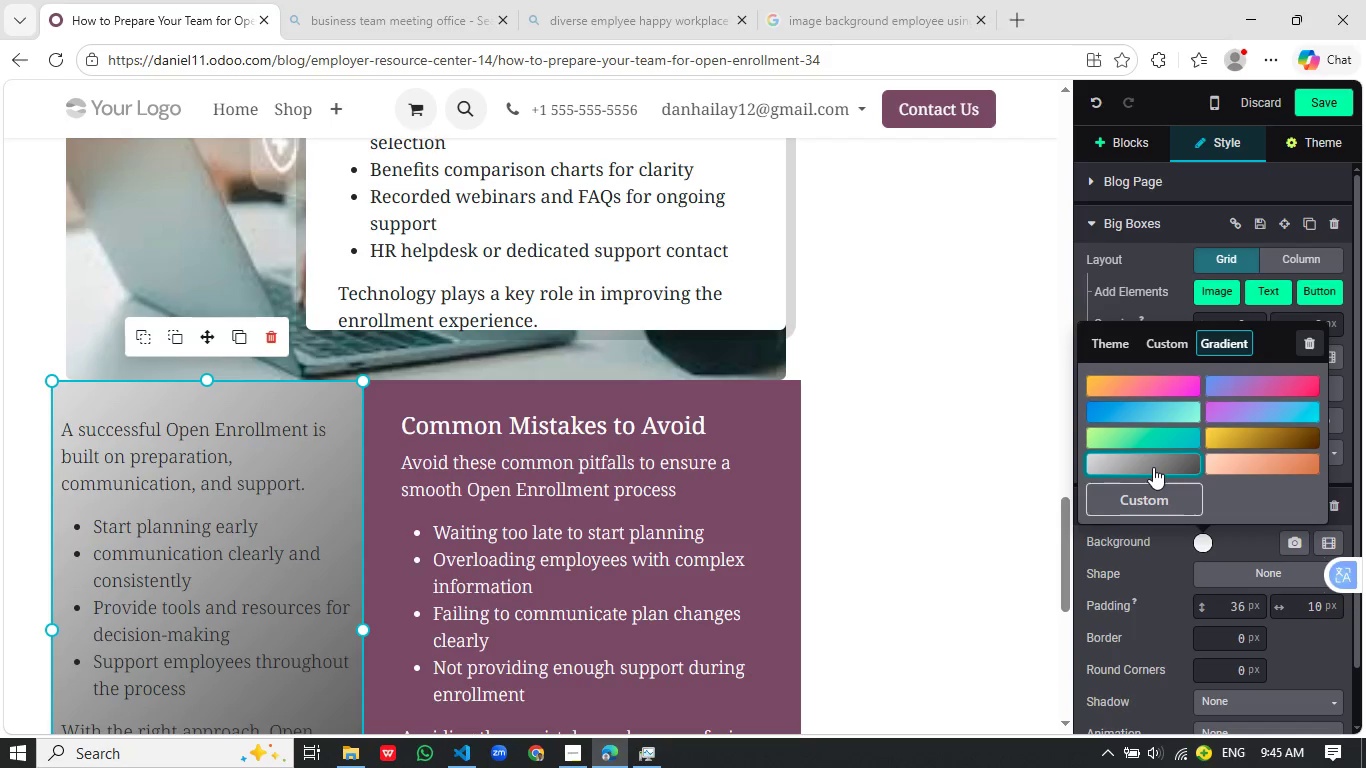 
left_click([1153, 467])
 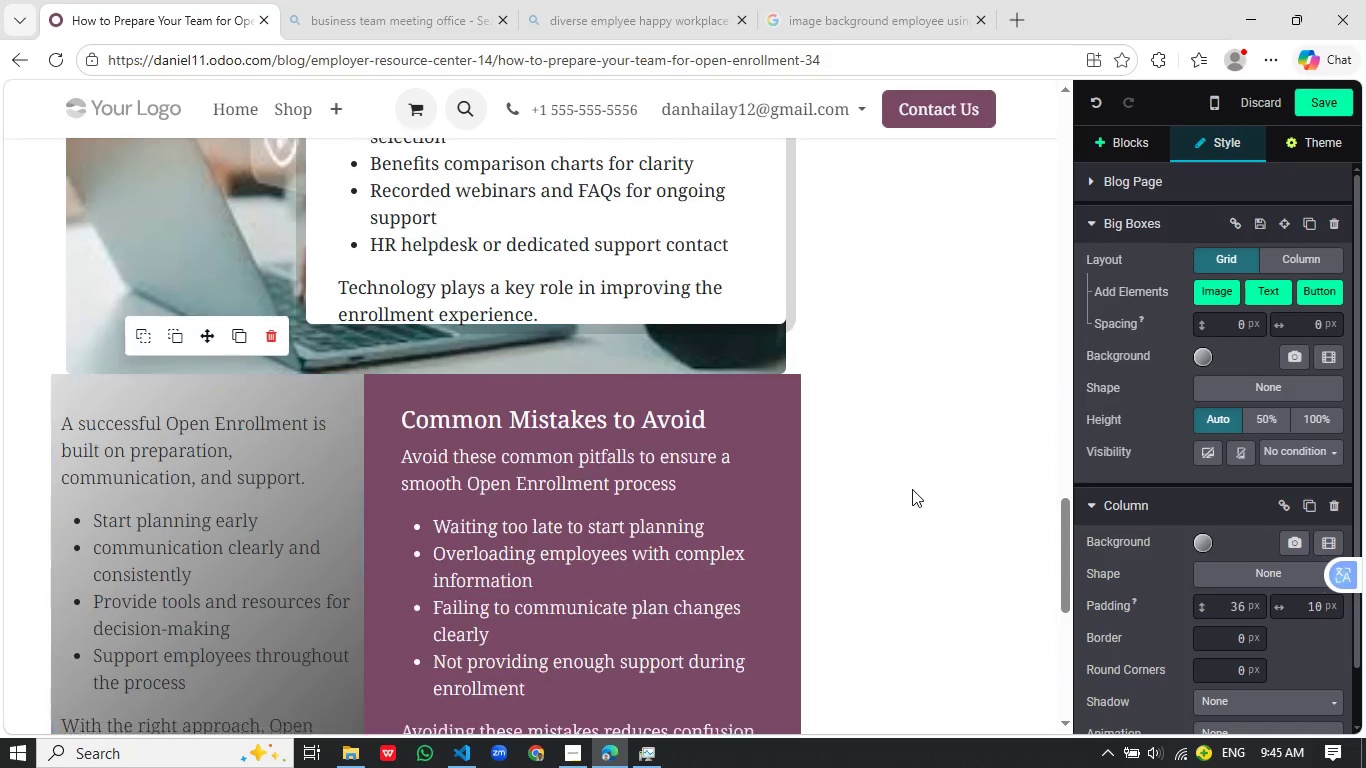 
left_click([786, 492])
 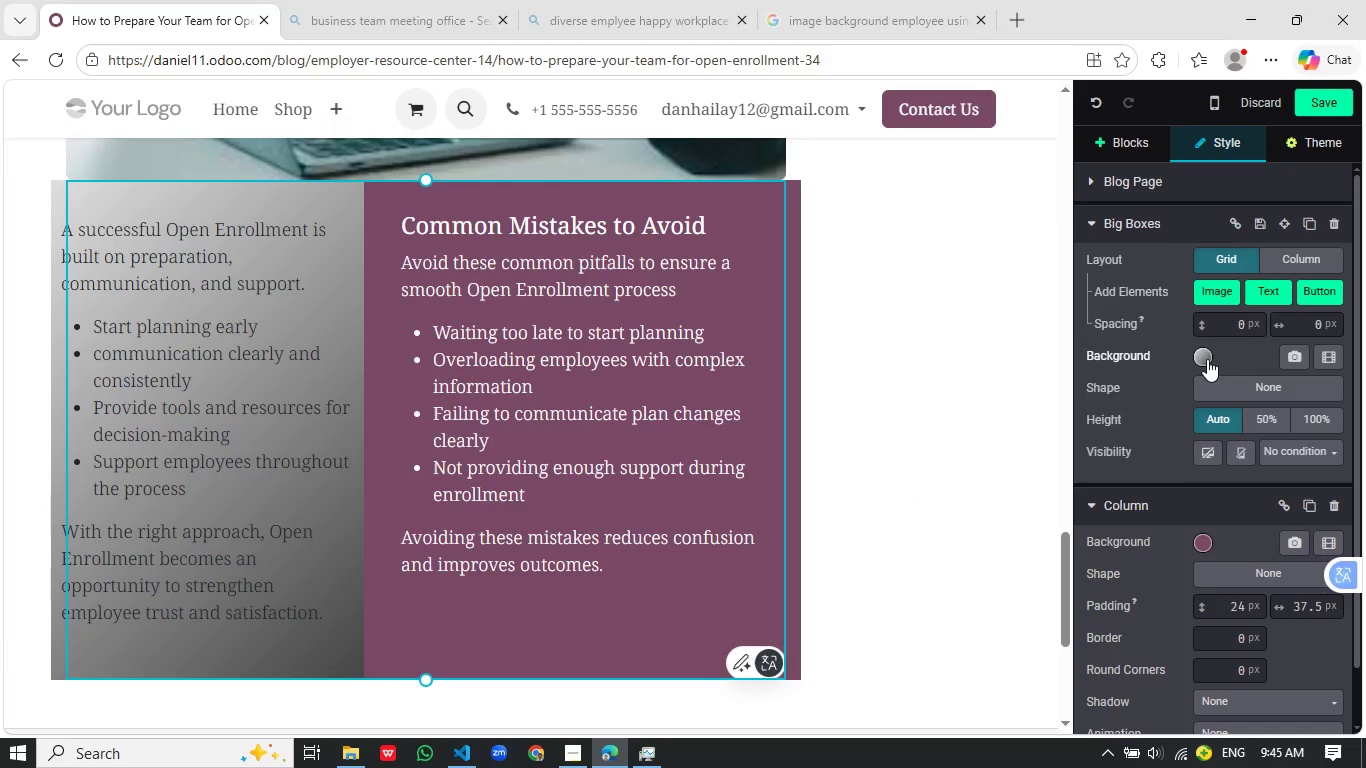 
scroll: coordinate [912, 489], scroll_direction: down, amount: 1.0
 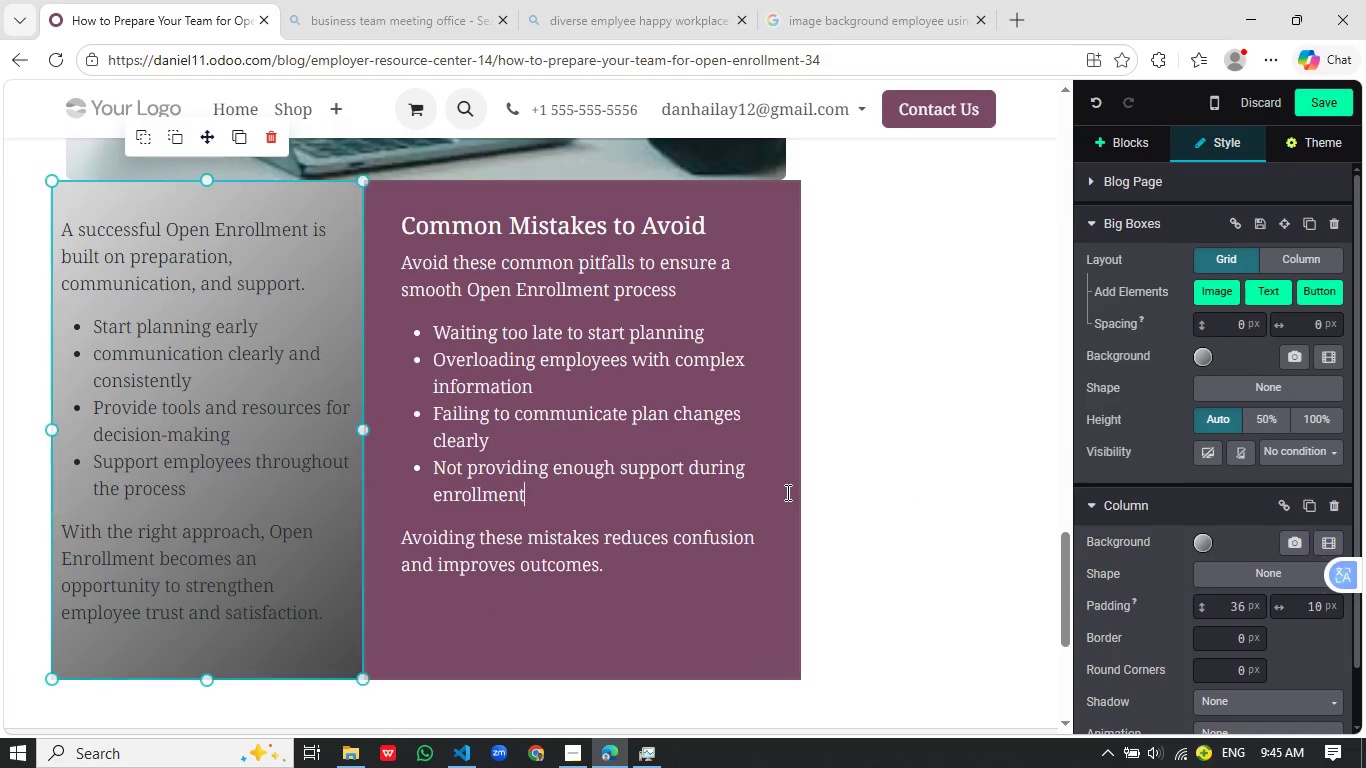 
left_click([1207, 359])
 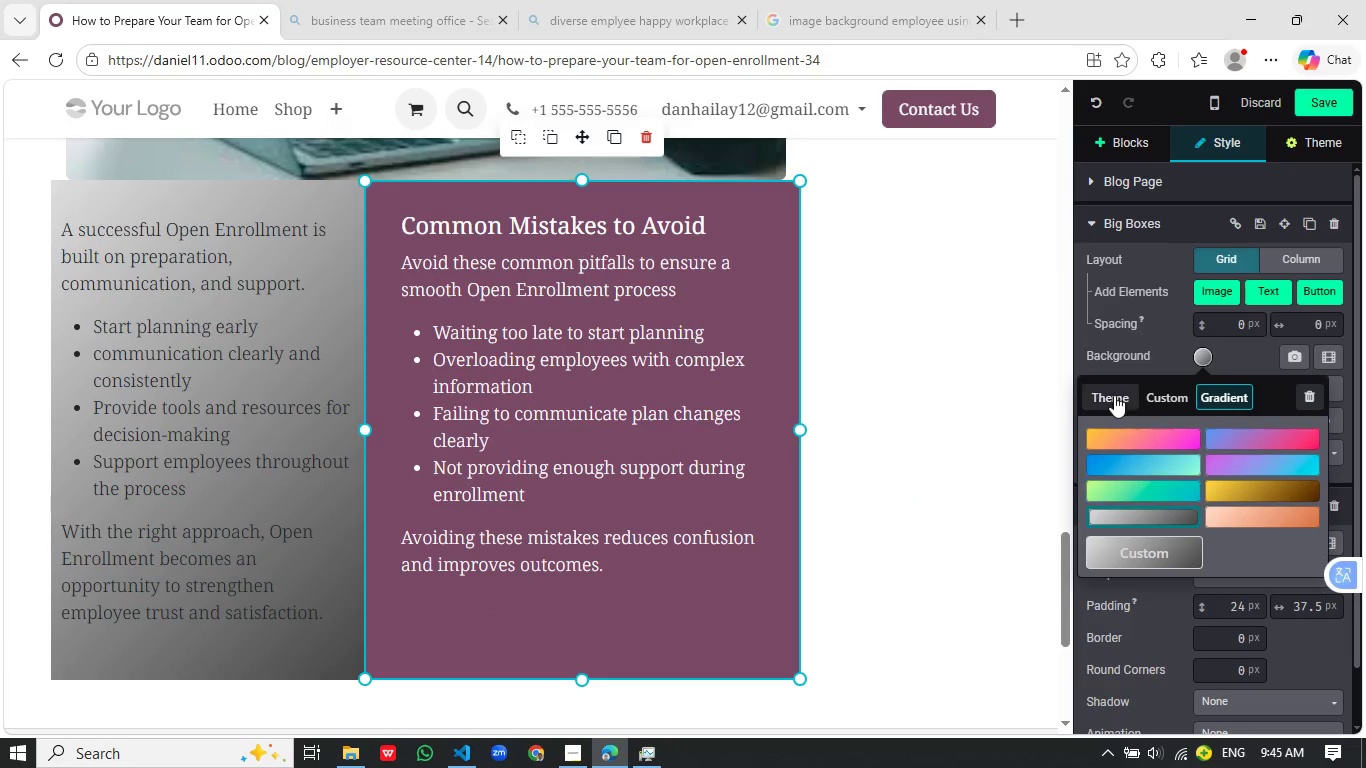 
left_click([1114, 395])
 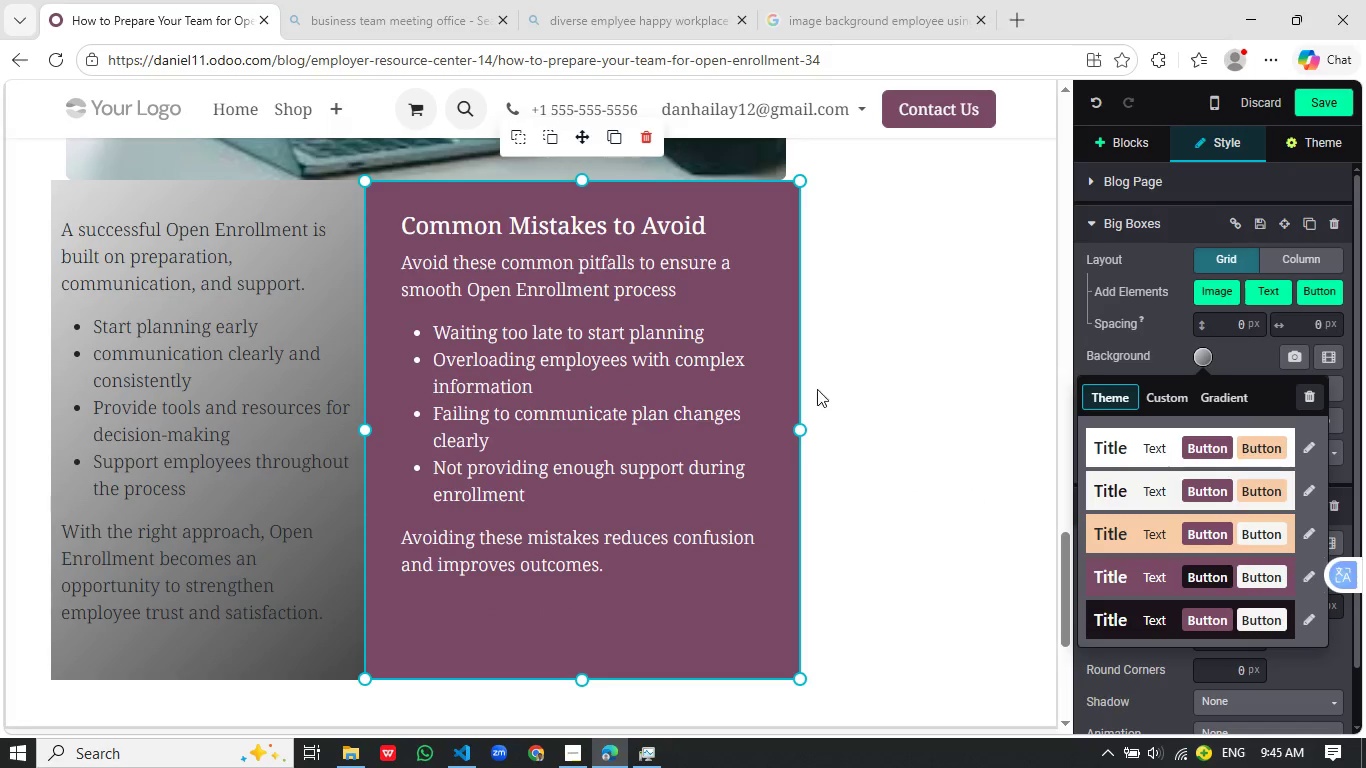 
left_click([720, 349])
 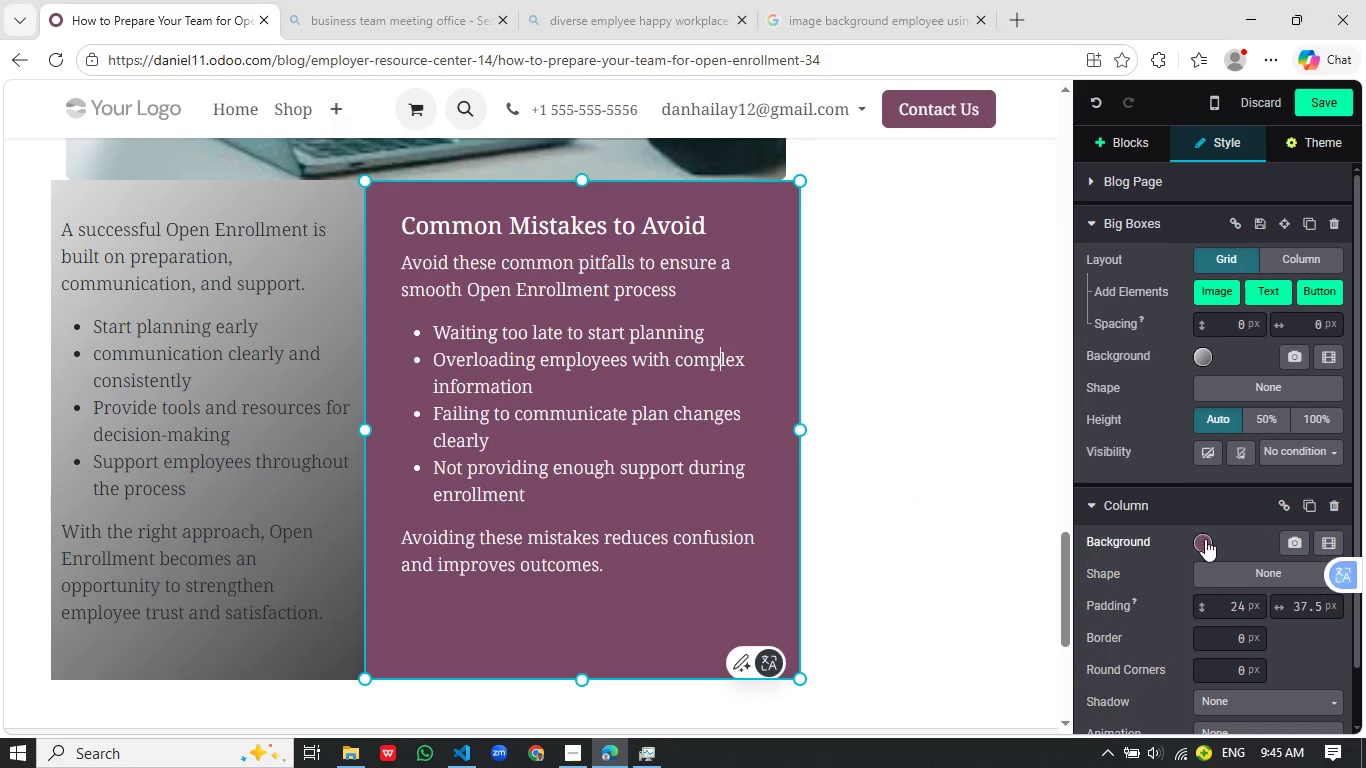 
left_click([1205, 539])
 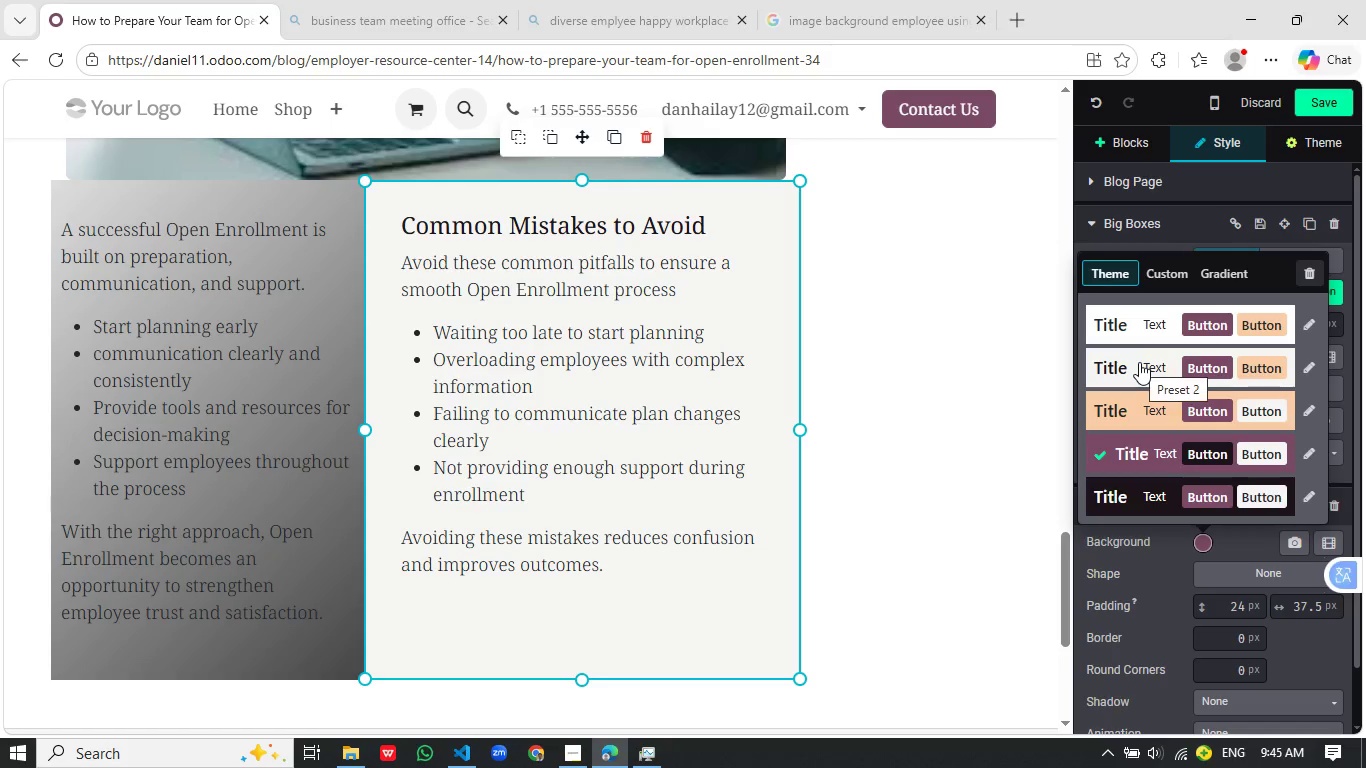 
left_click([1139, 362])
 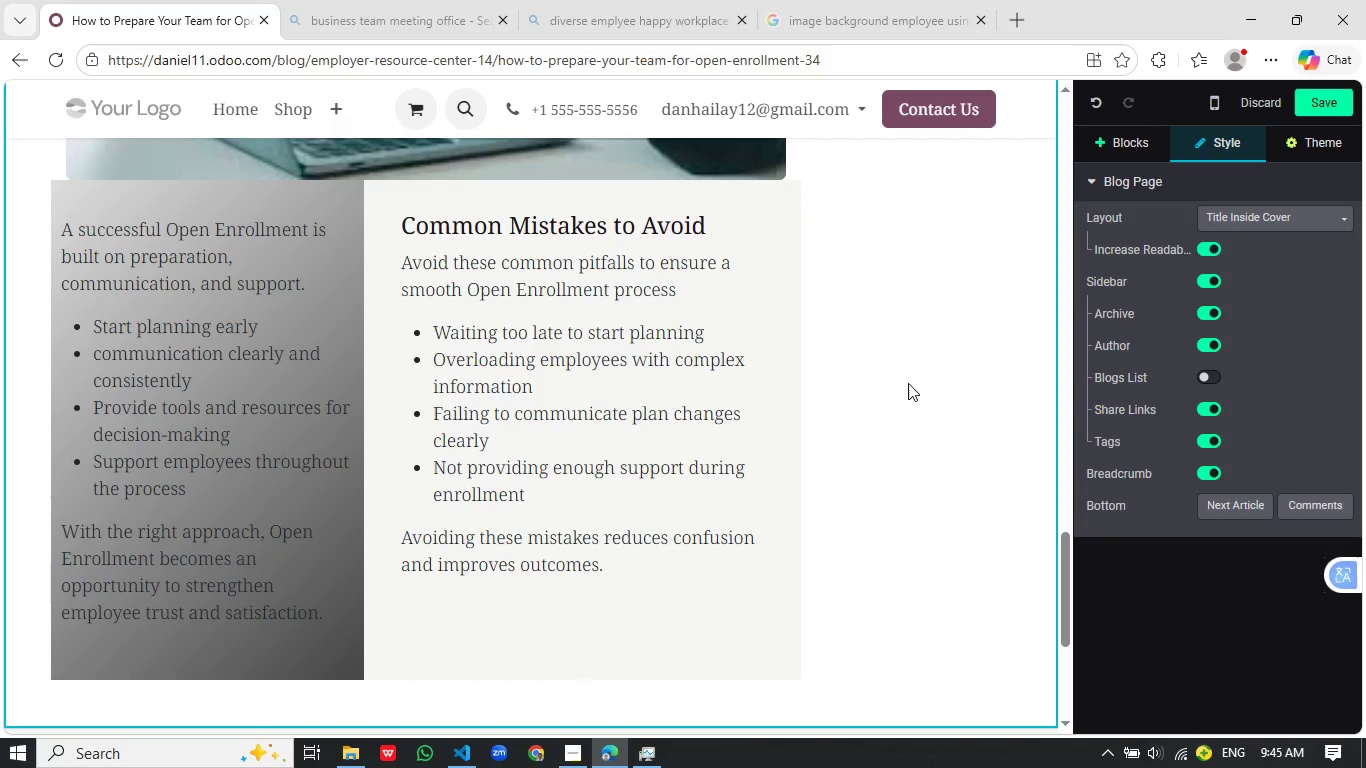 
left_click([908, 383])
 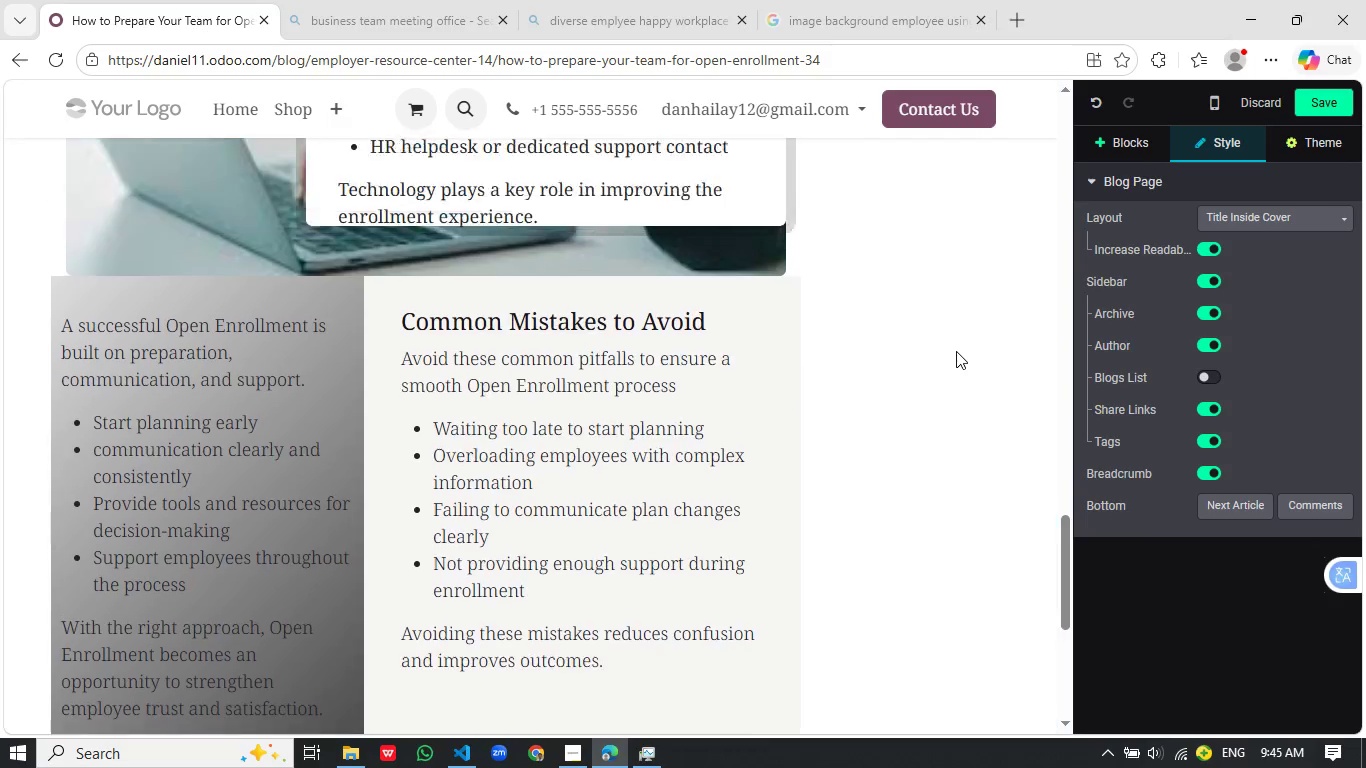 
scroll: coordinate [956, 351], scroll_direction: up, amount: 1.0
 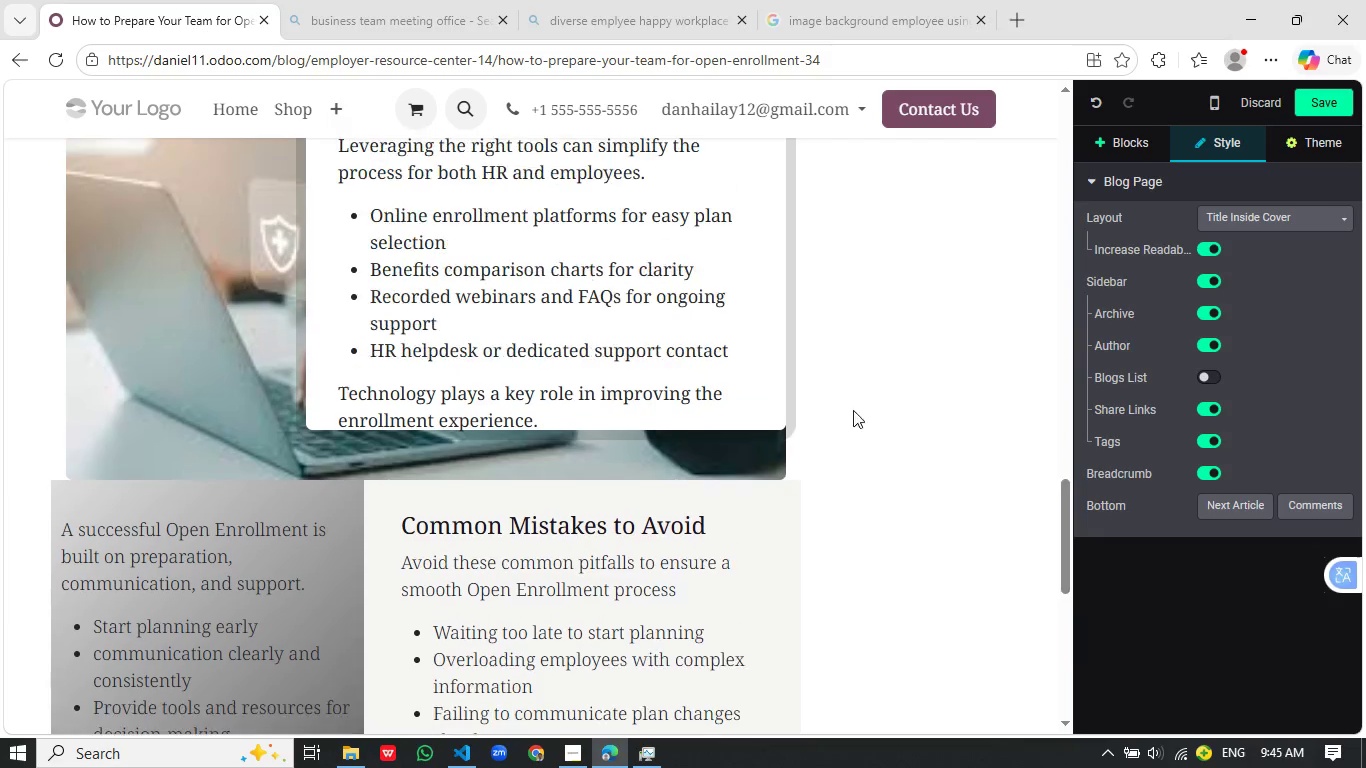 
left_click([522, 473])
 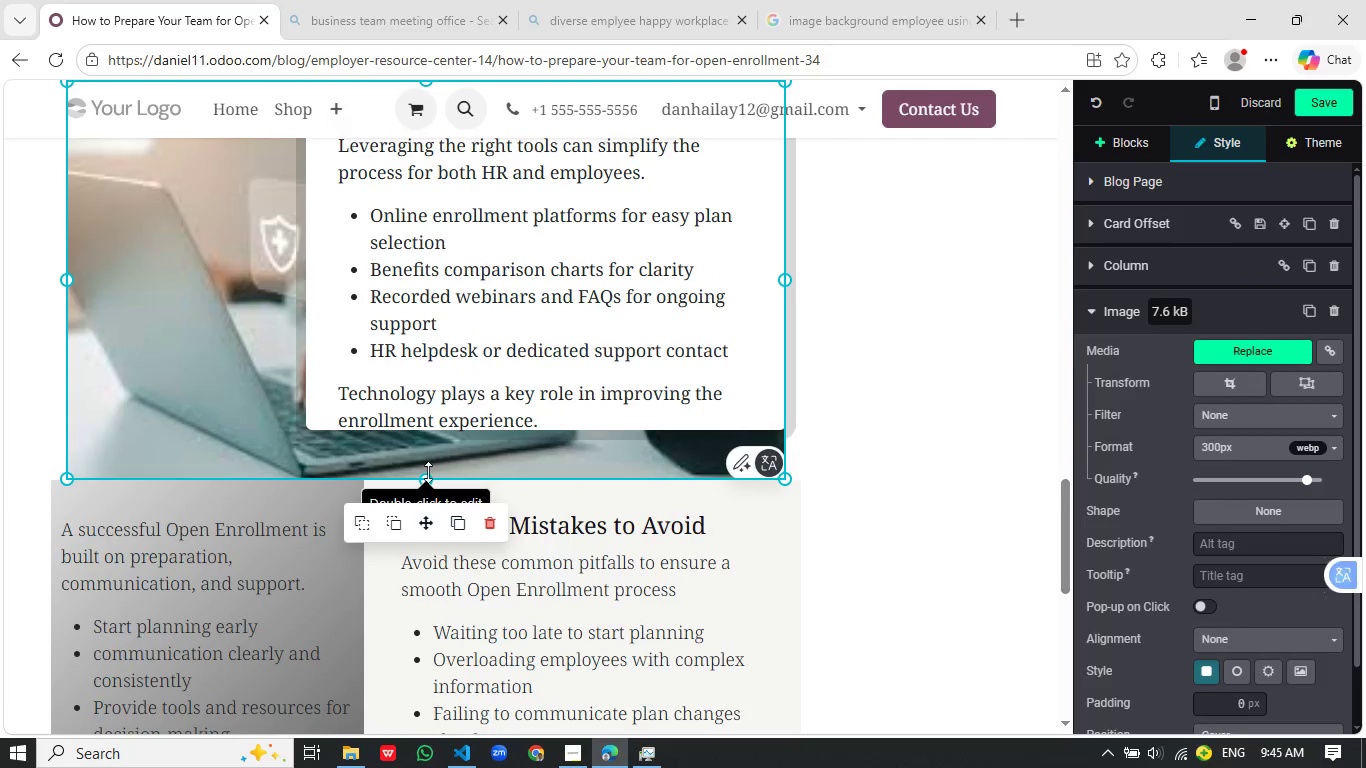 
left_click_drag(start_coordinate=[427, 472], to_coordinate=[425, 501])
 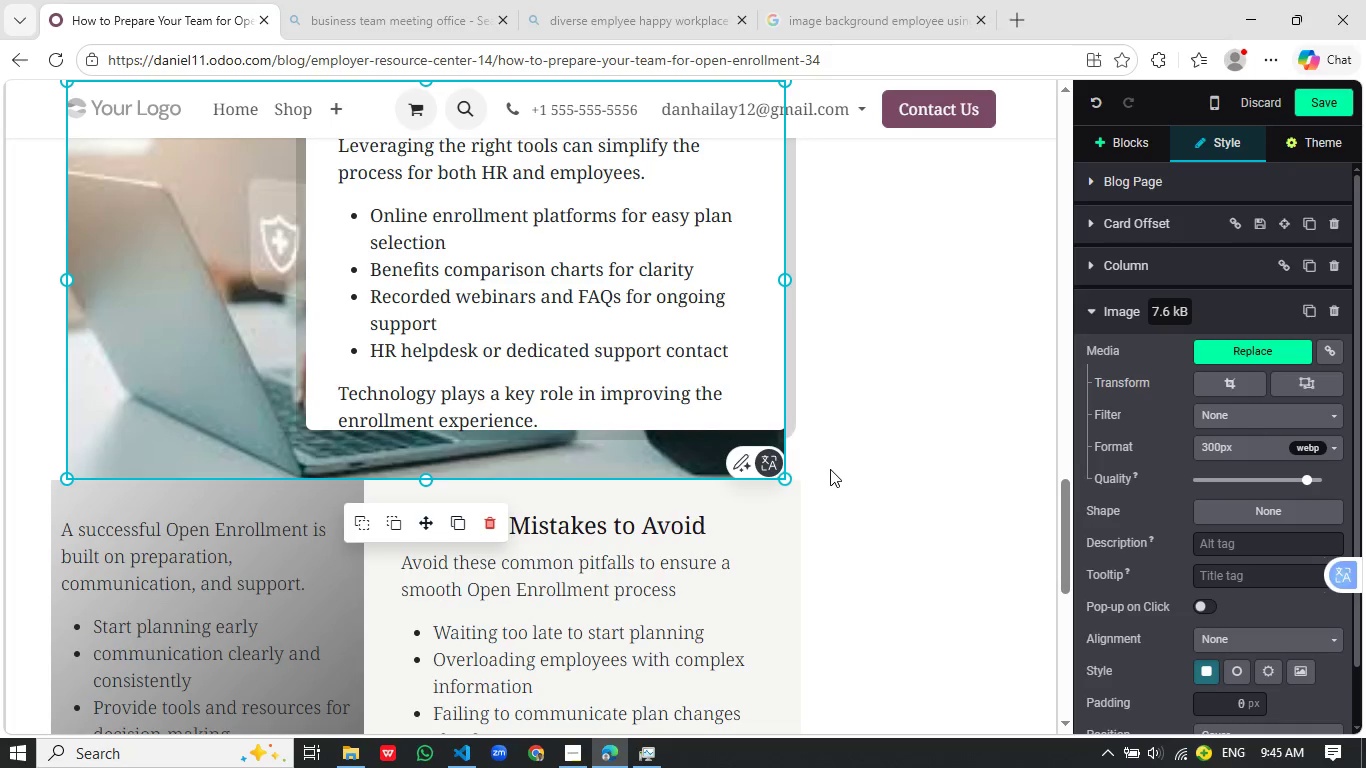 
scroll: coordinate [865, 404], scroll_direction: up, amount: 1.0
 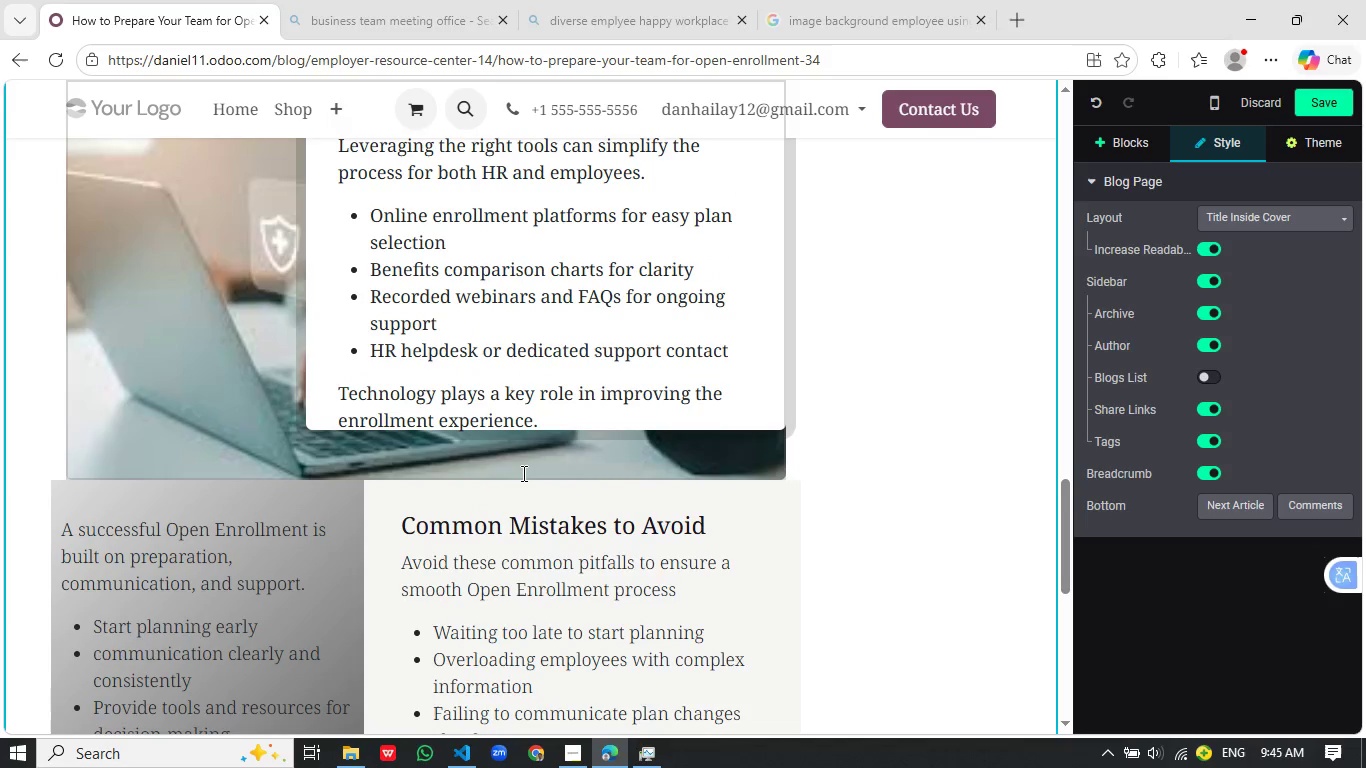 
left_click([830, 469])
 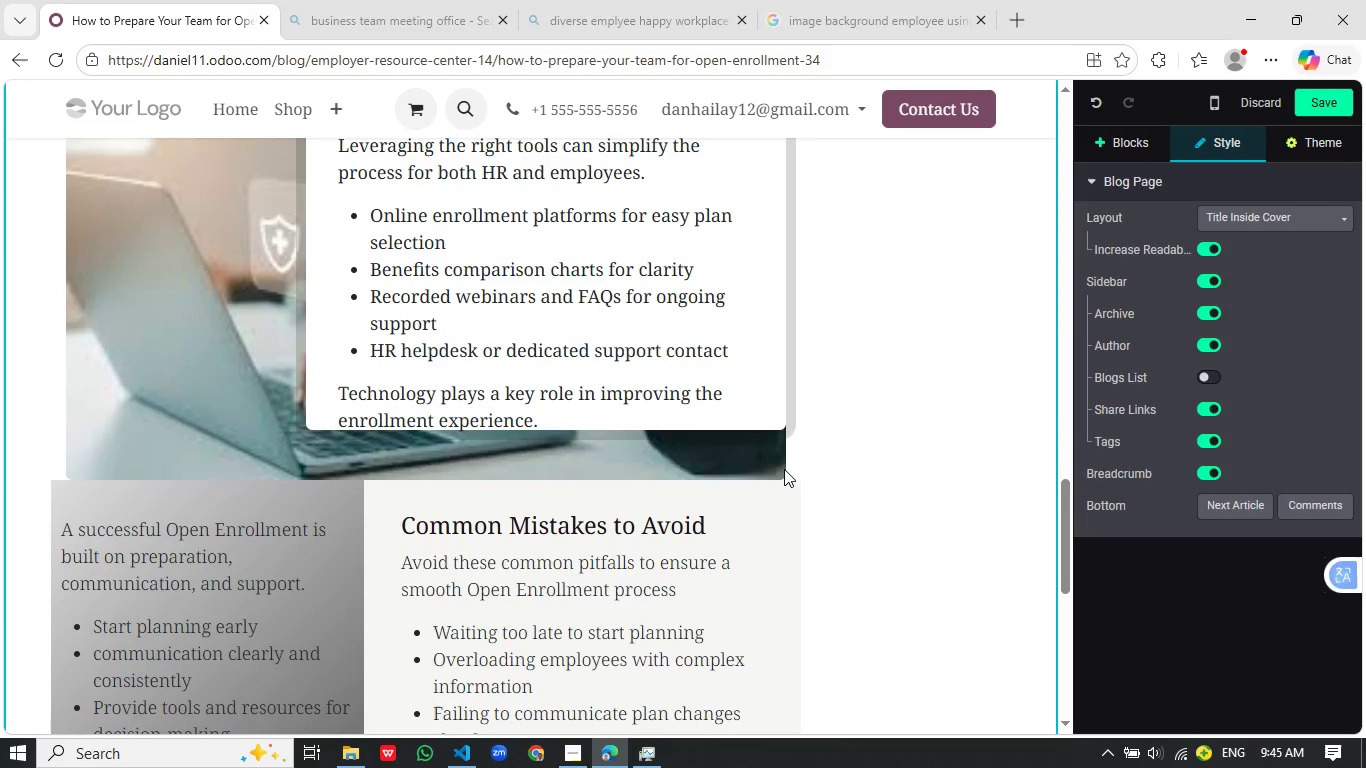 
left_click([784, 469])
 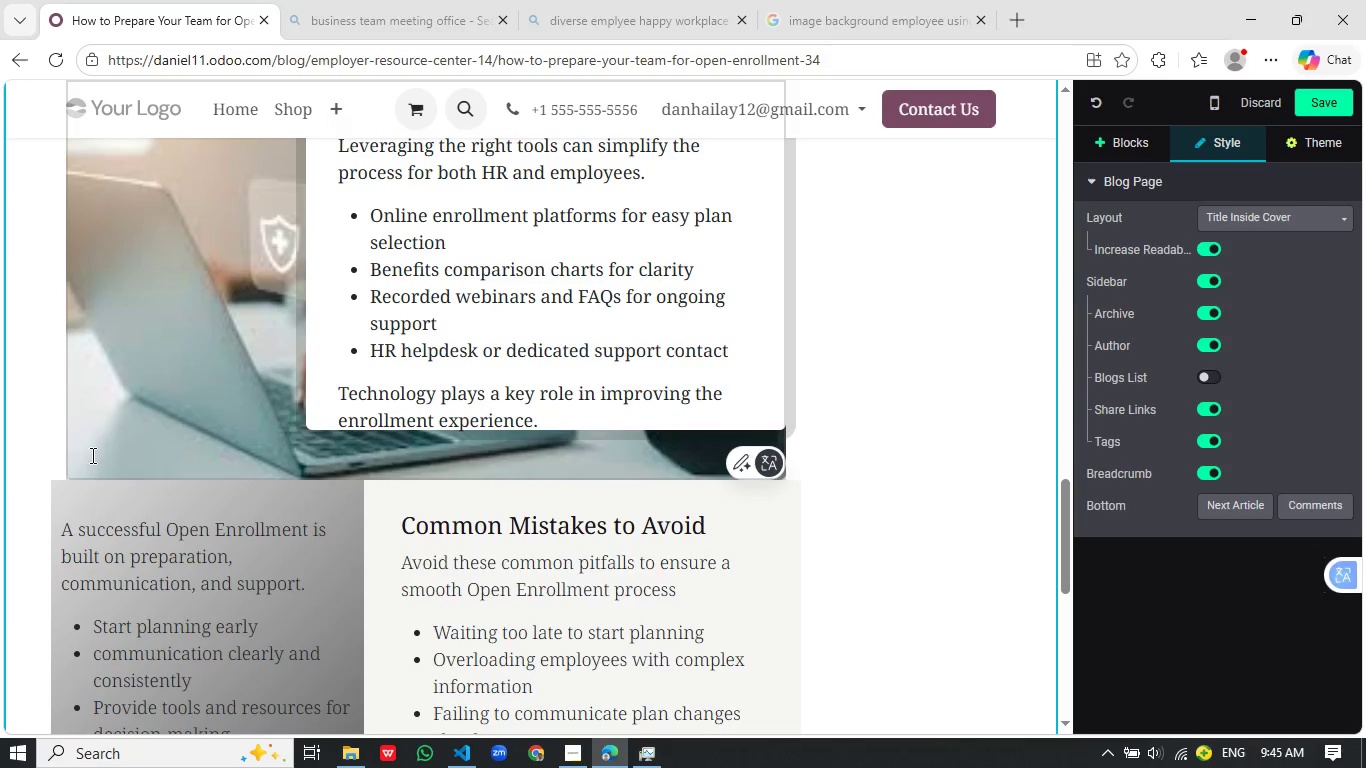 
left_click([64, 491])
 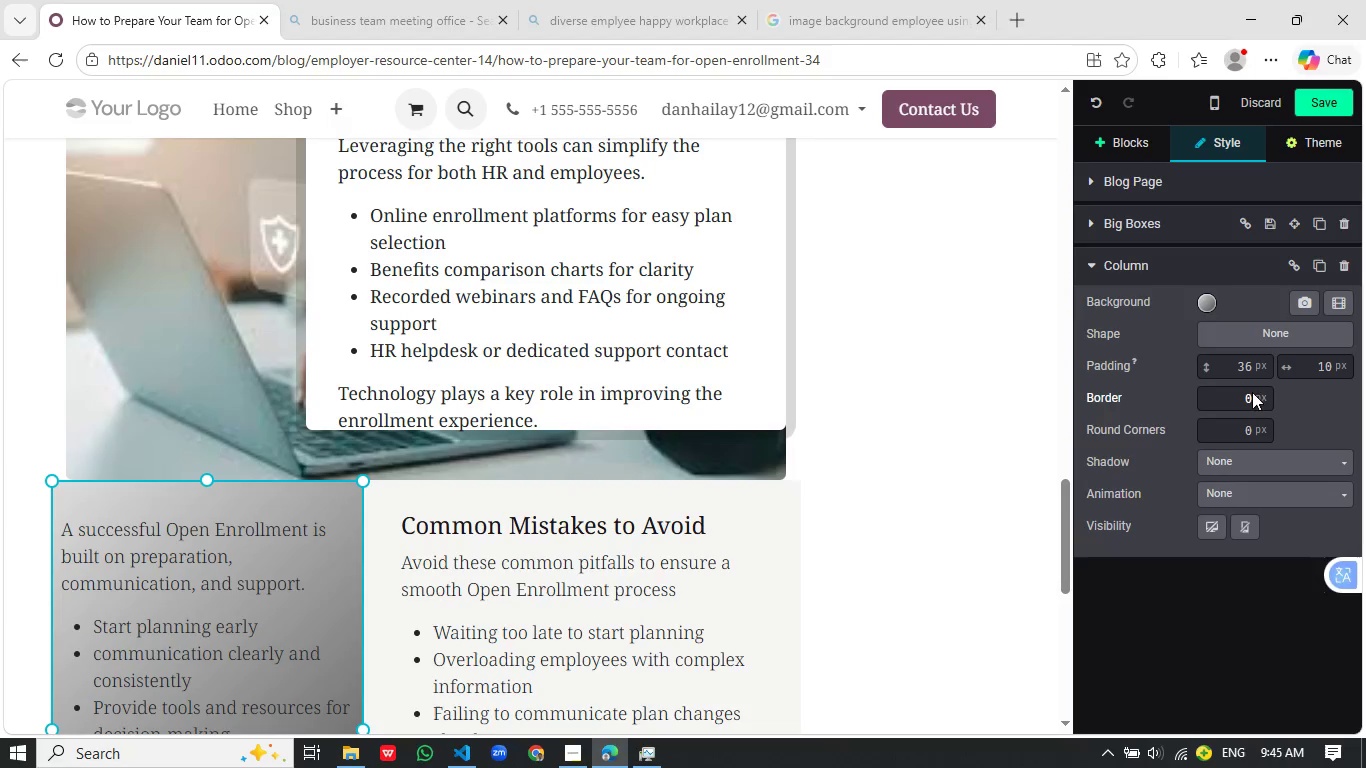 
left_click_drag(start_coordinate=[1244, 397], to_coordinate=[1263, 396])
 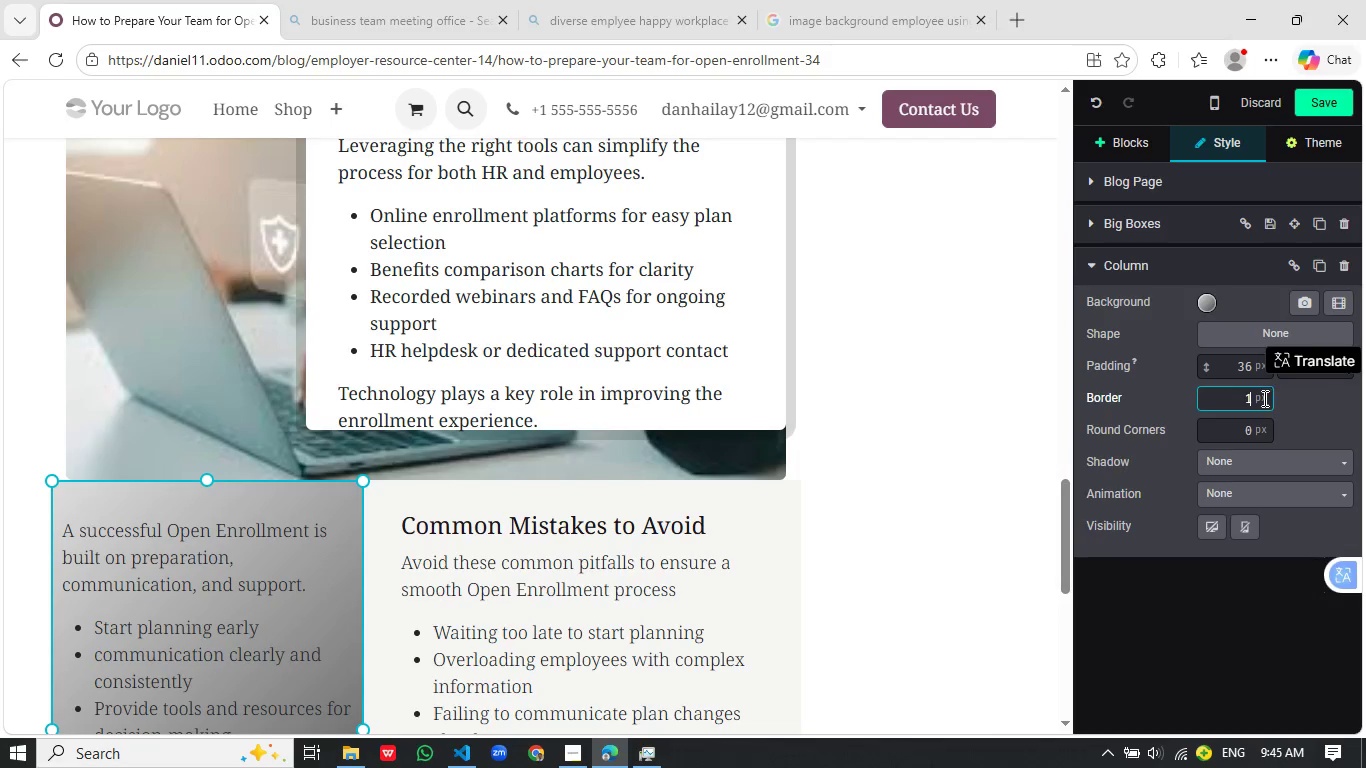 
type(11)
 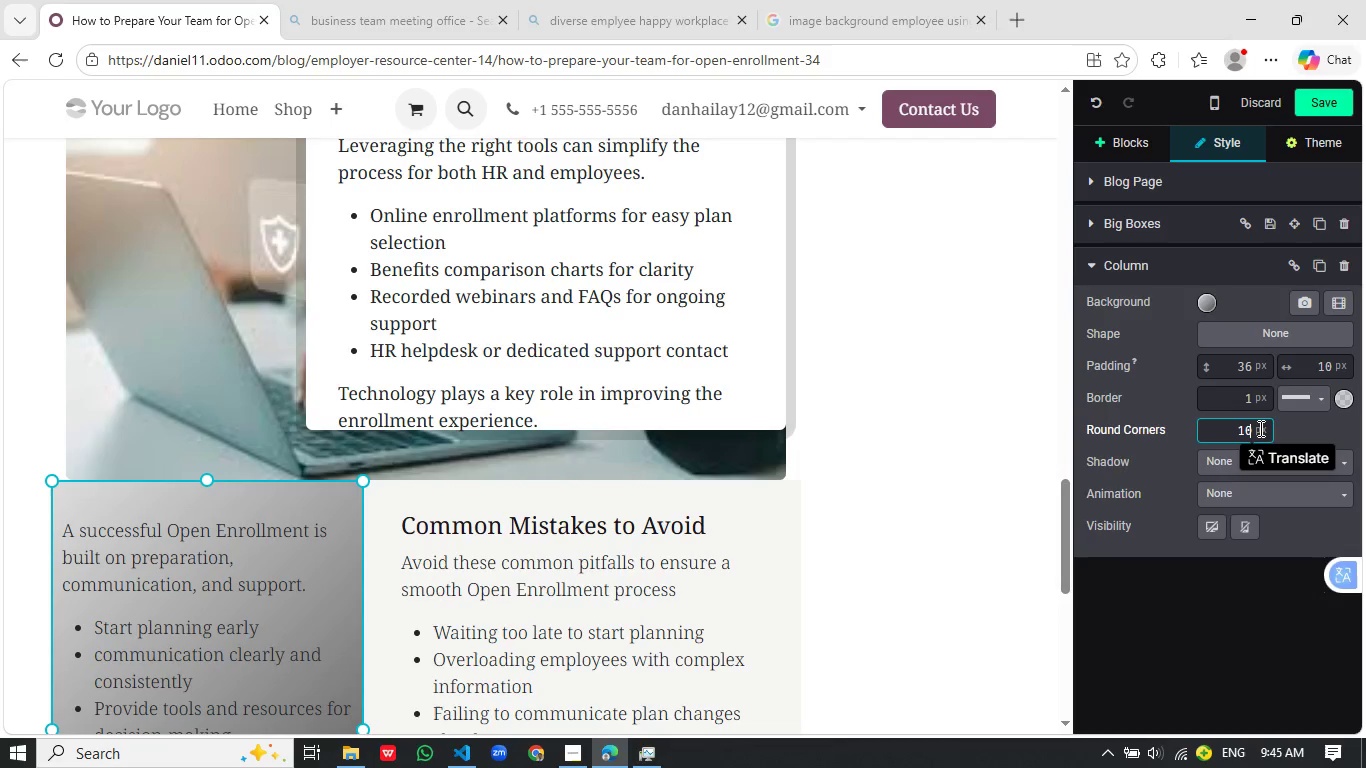 
left_click_drag(start_coordinate=[1239, 428], to_coordinate=[1259, 428])
 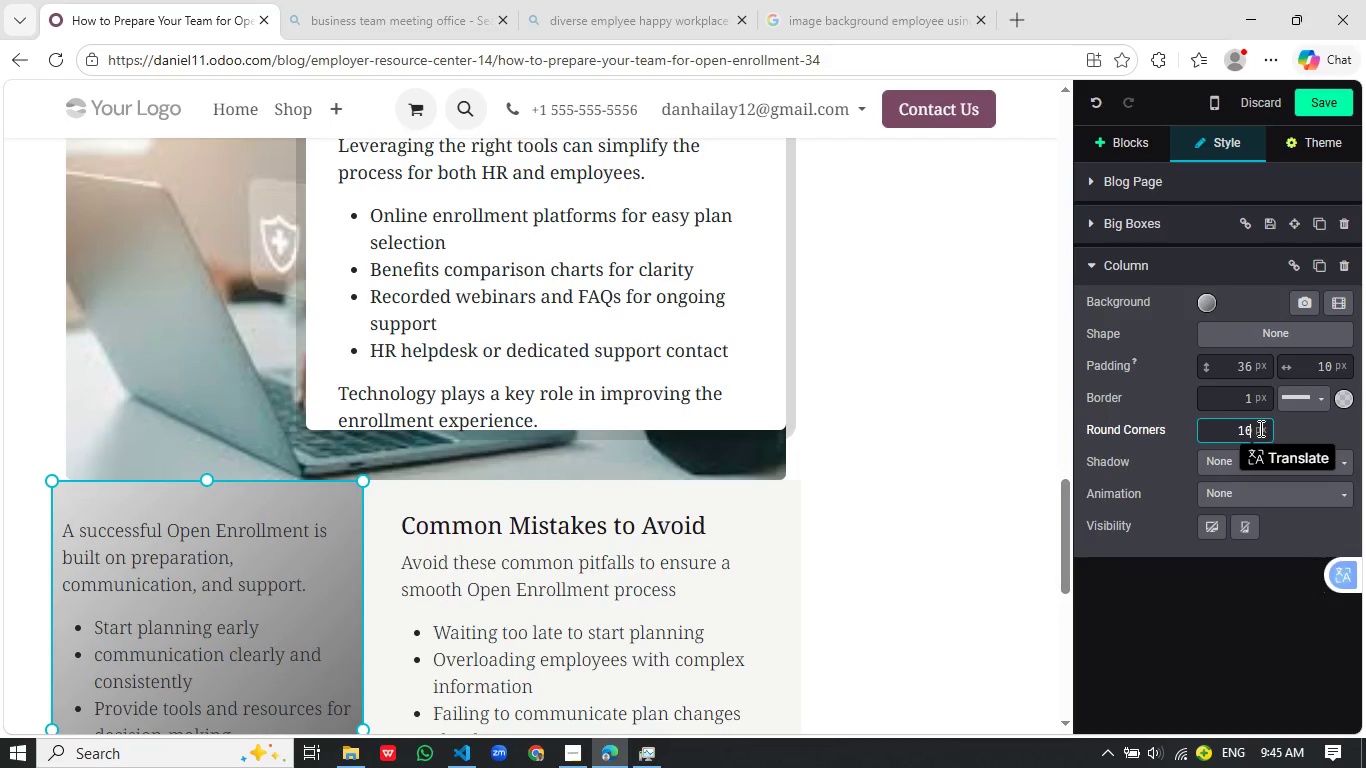 
key(0)
 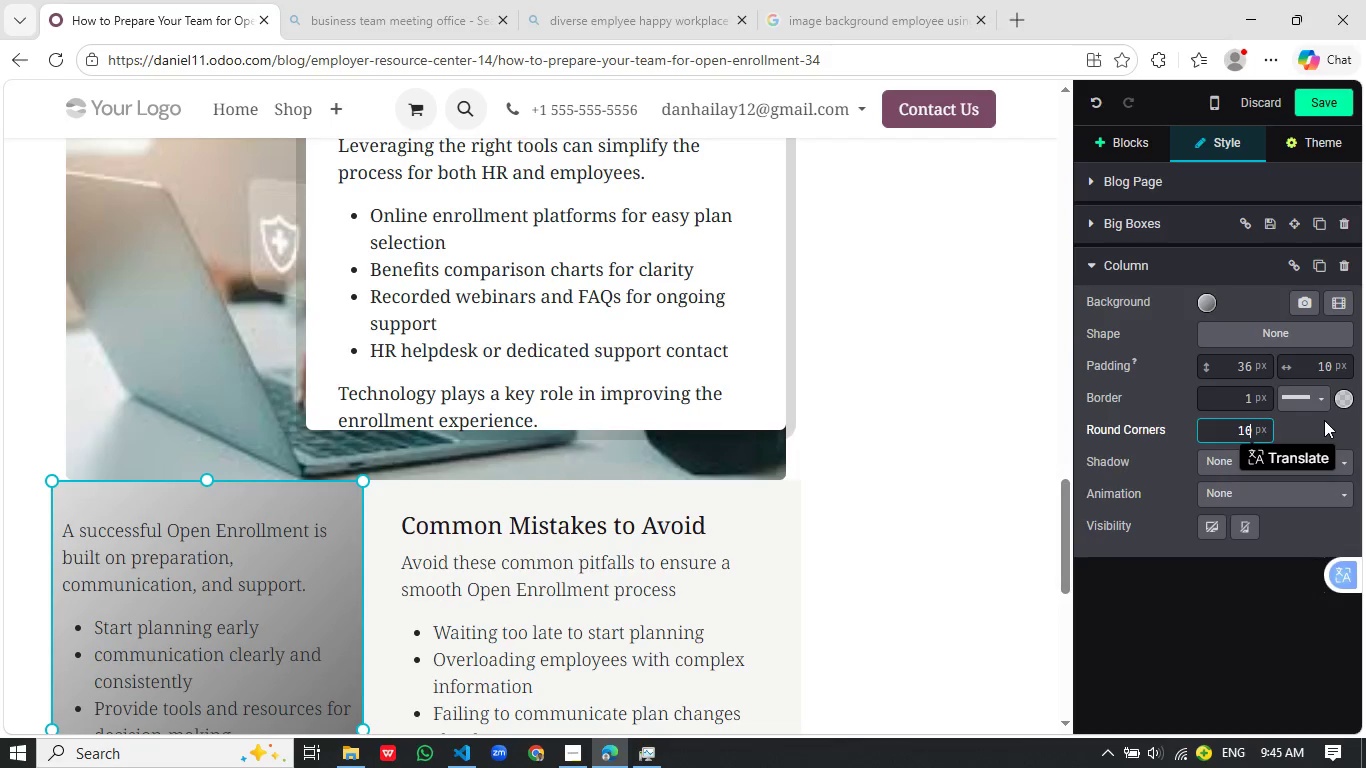 
left_click([1324, 420])
 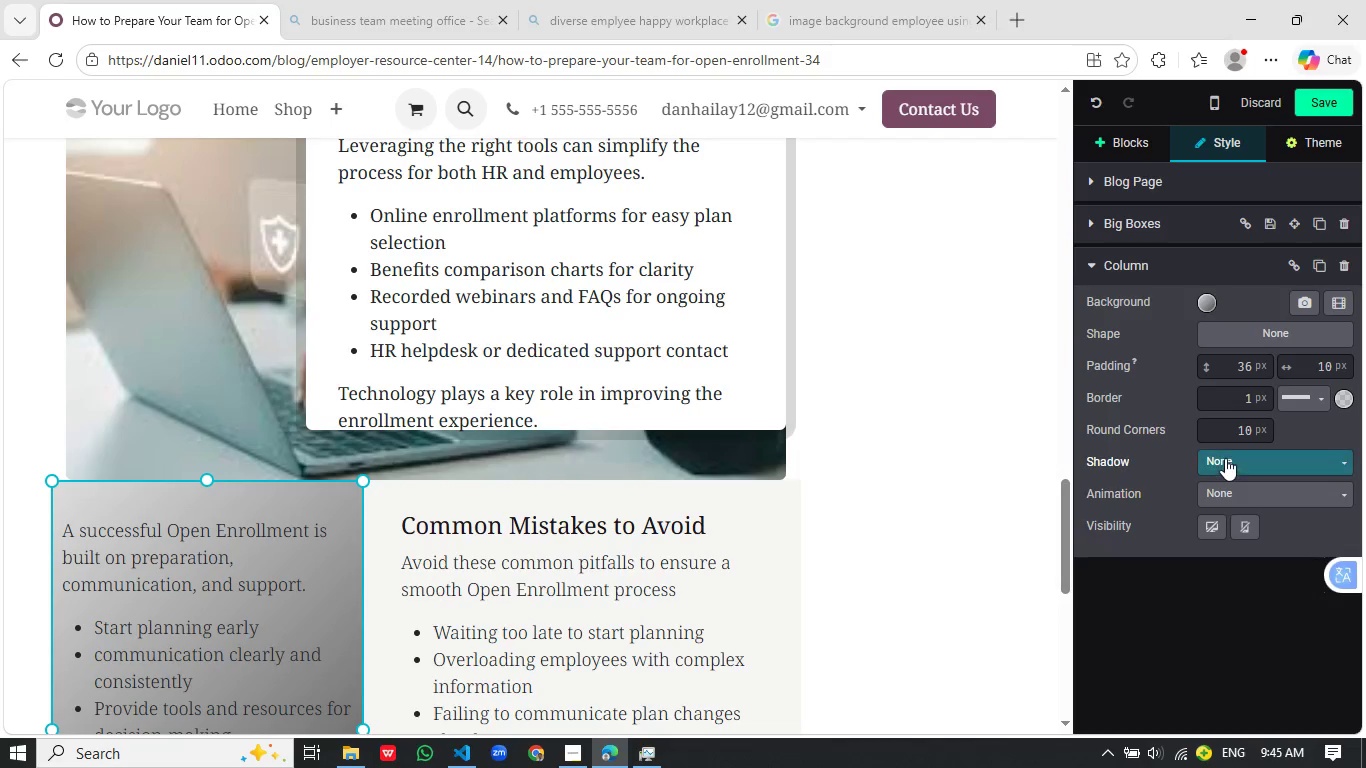 
left_click([1225, 458])
 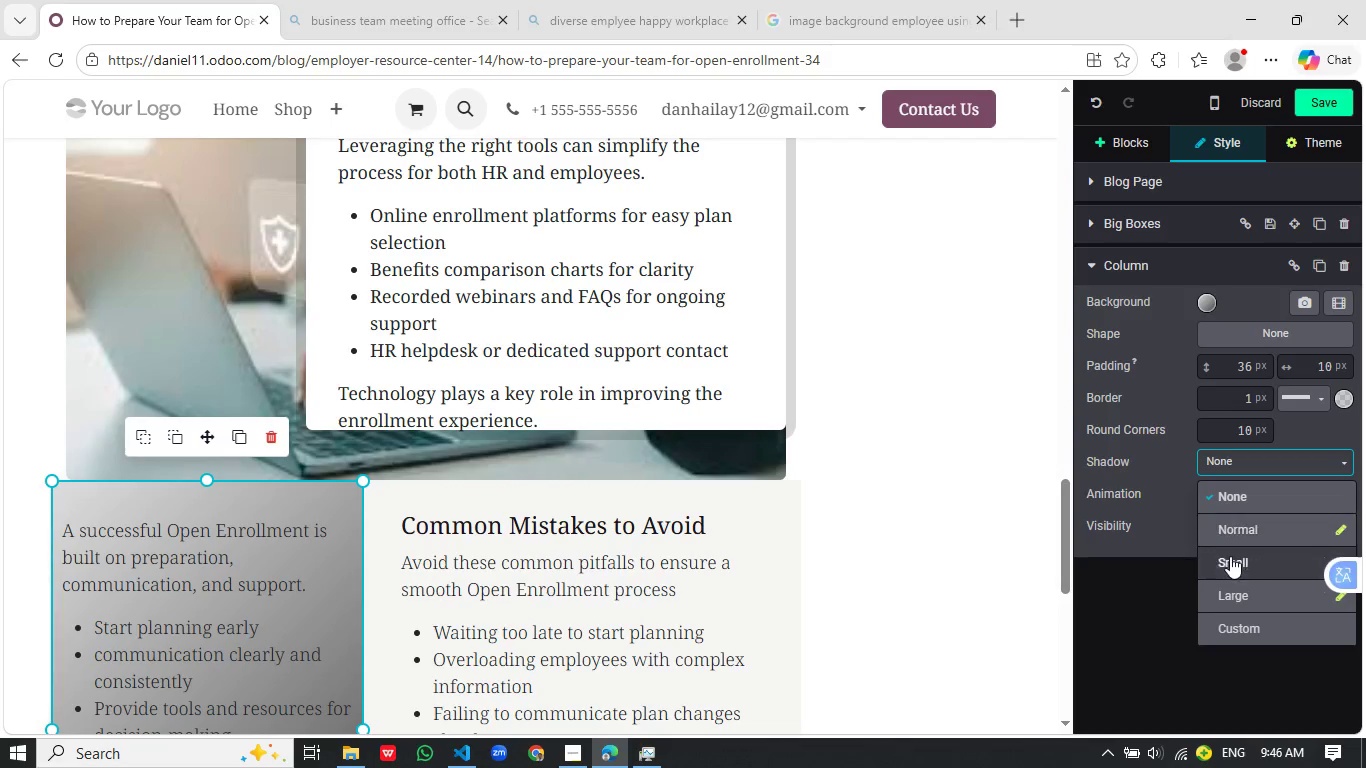 
left_click([1230, 563])
 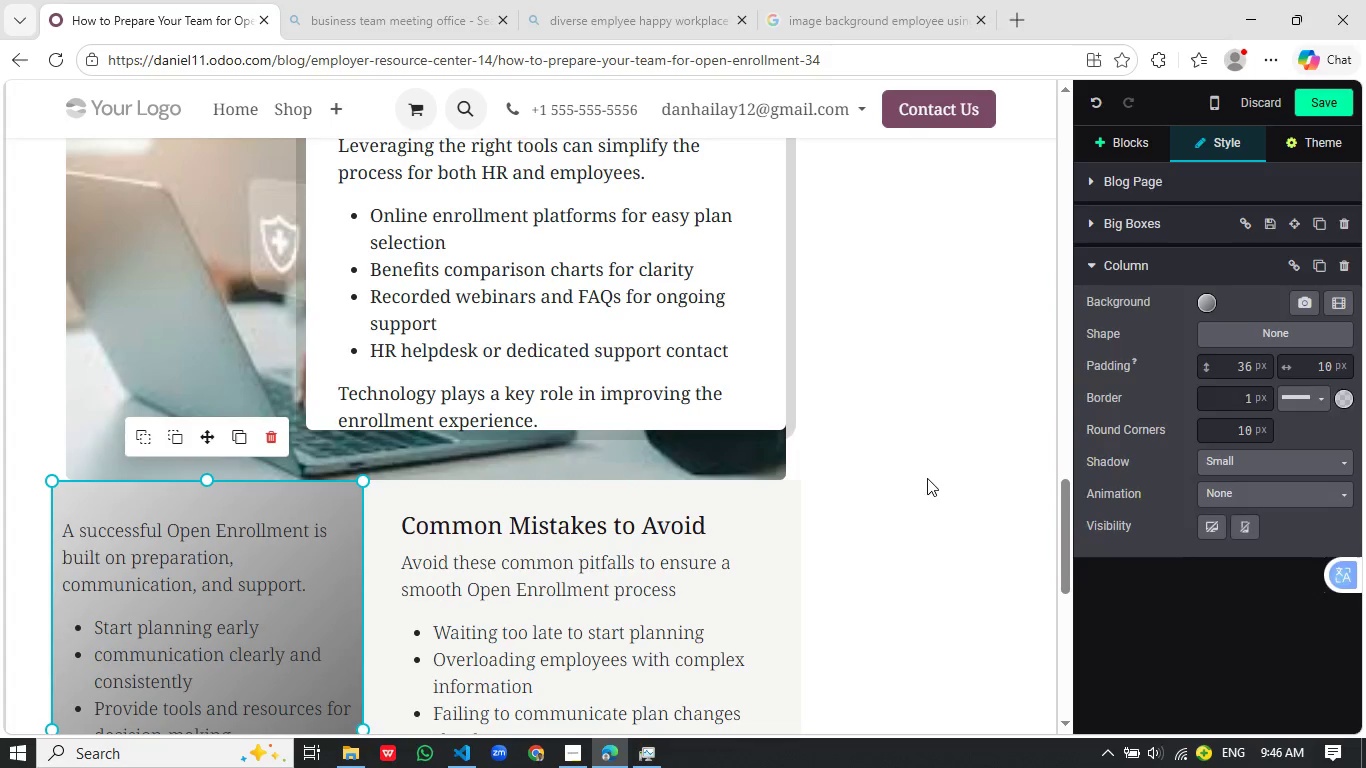 
left_click([927, 478])
 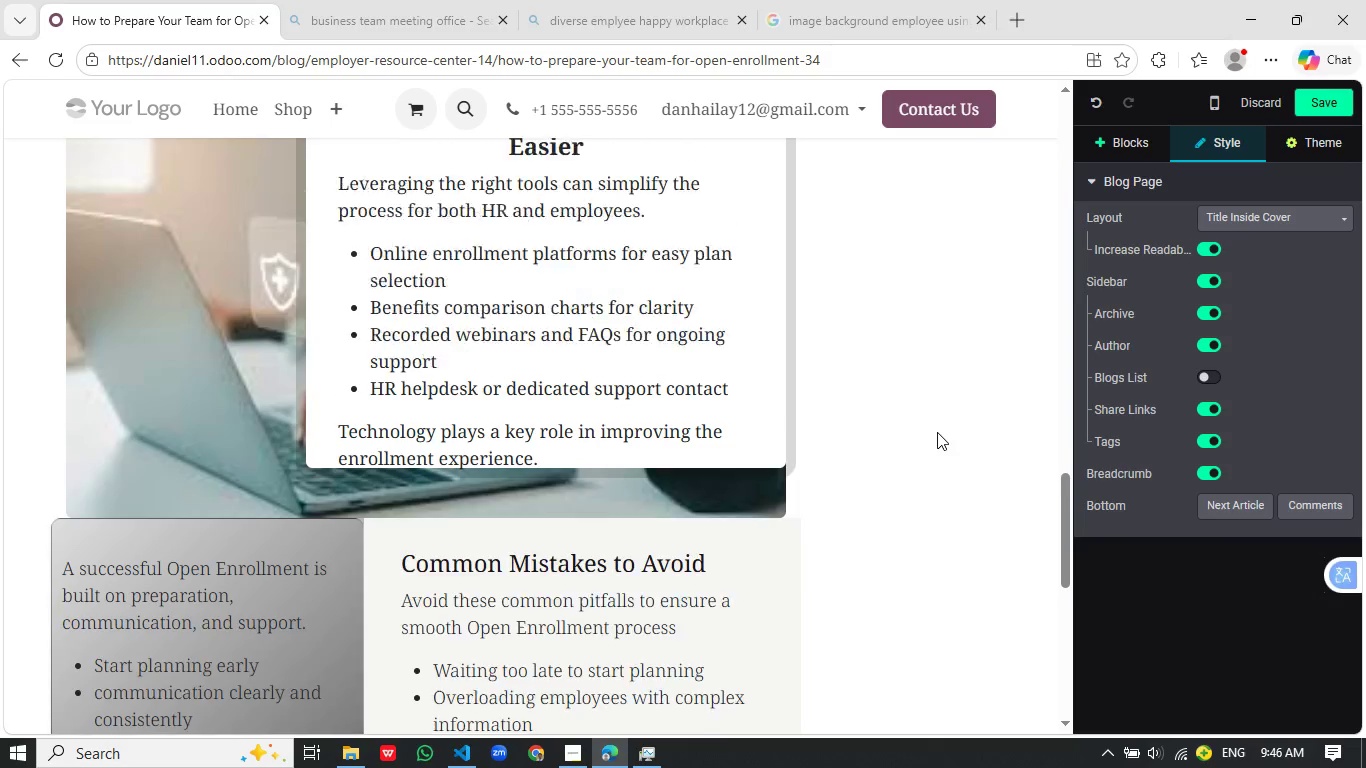 
scroll: coordinate [937, 432], scroll_direction: down, amount: 1.0
 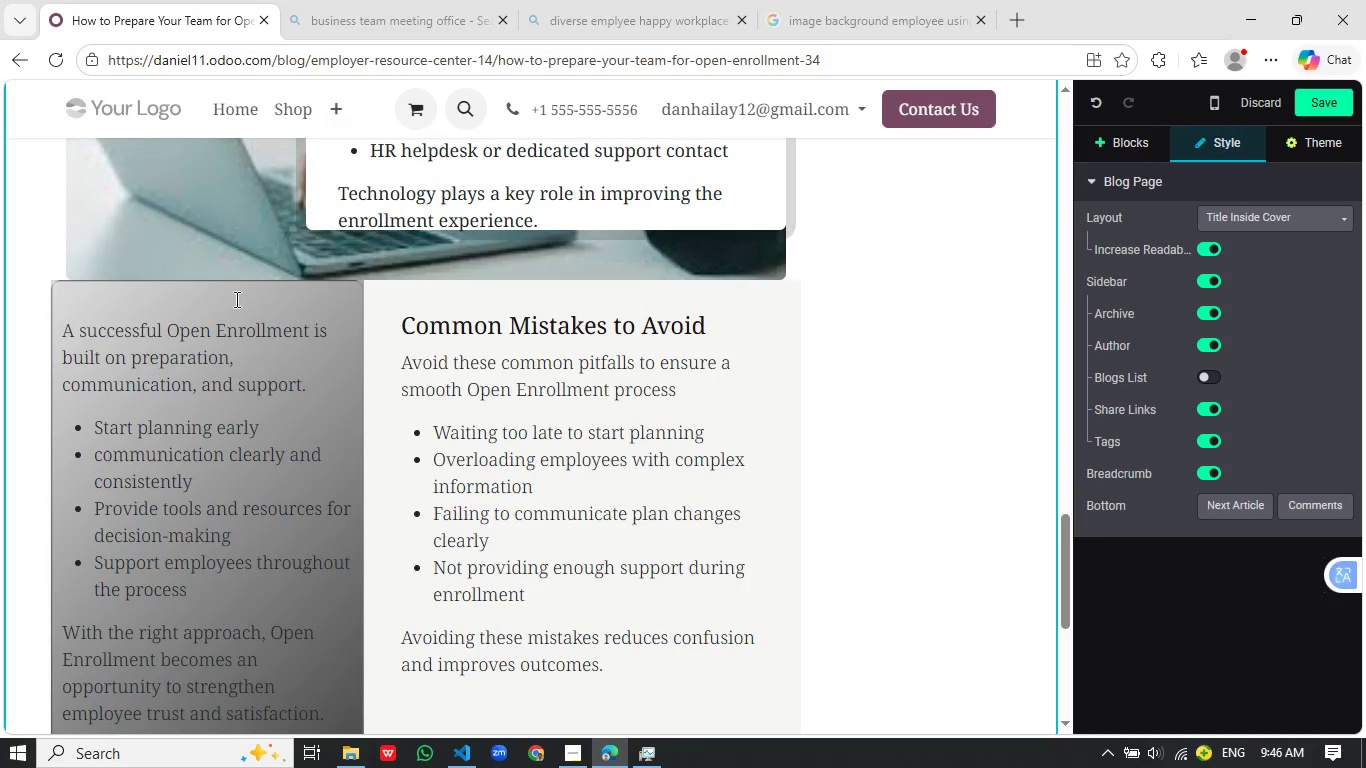 
left_click([251, 290])
 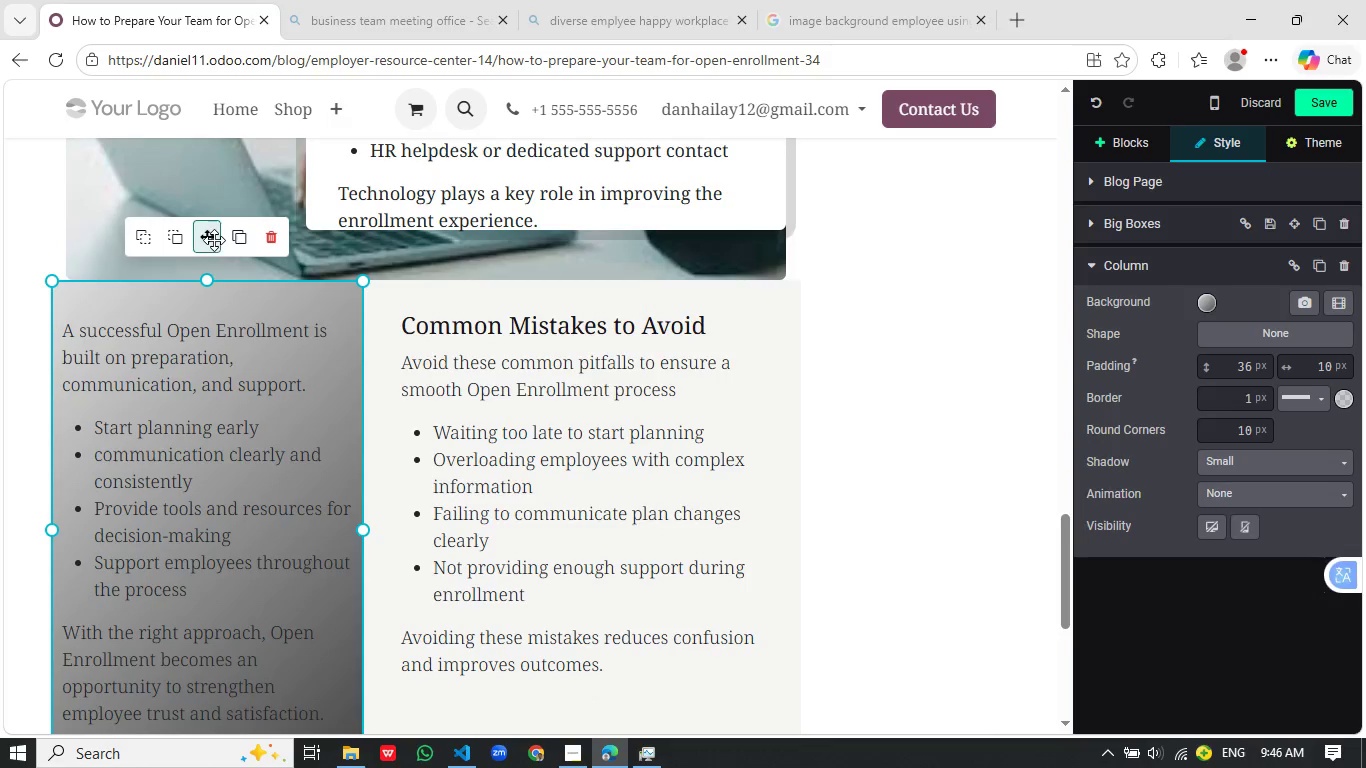 
left_click_drag(start_coordinate=[214, 240], to_coordinate=[192, 342])
 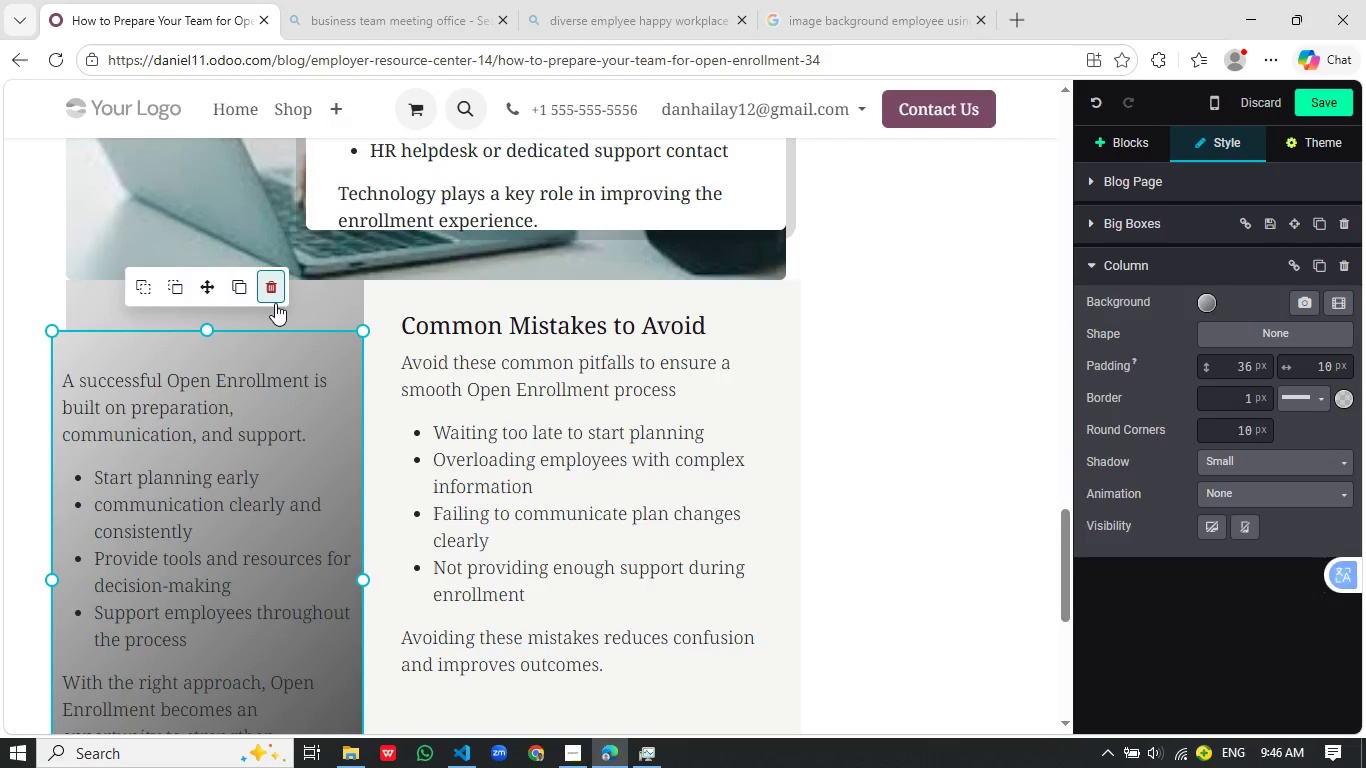 
left_click([275, 303])
 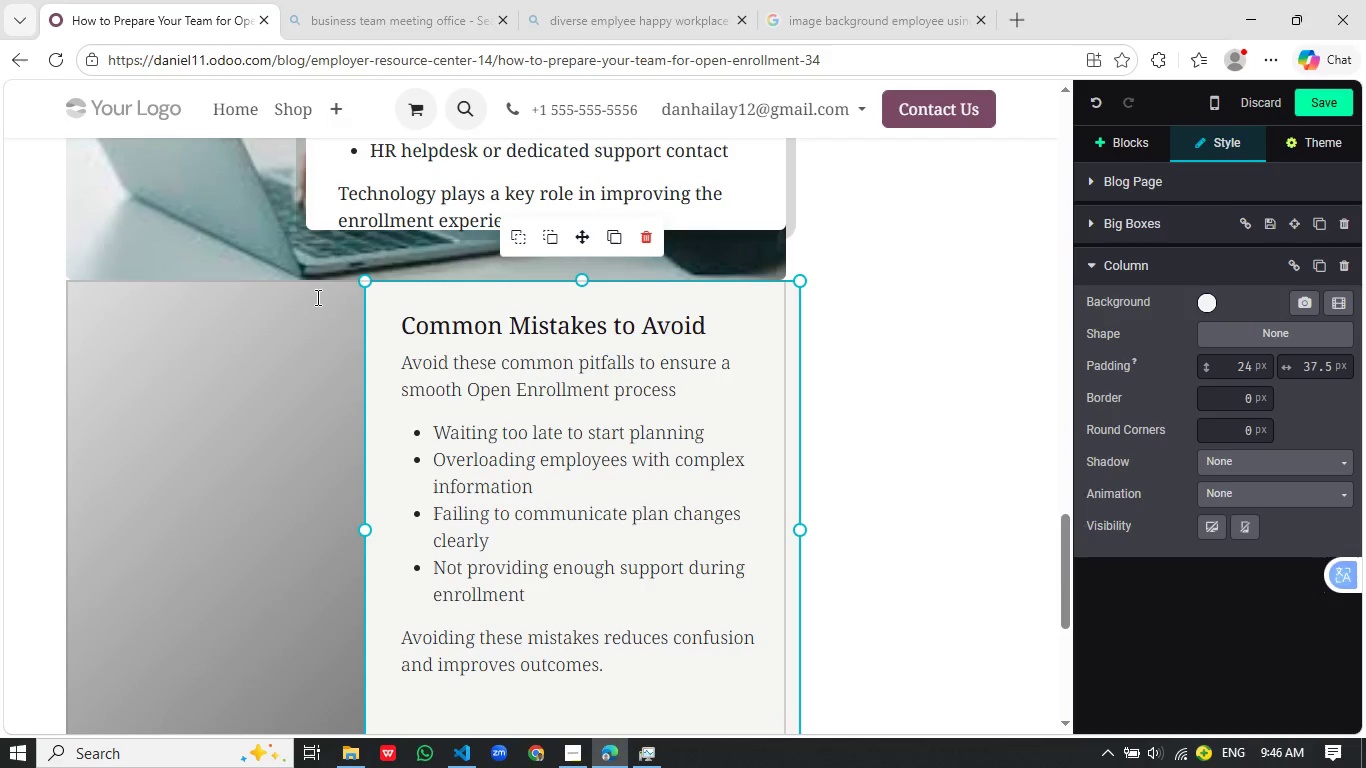 
key(Control+Z)
 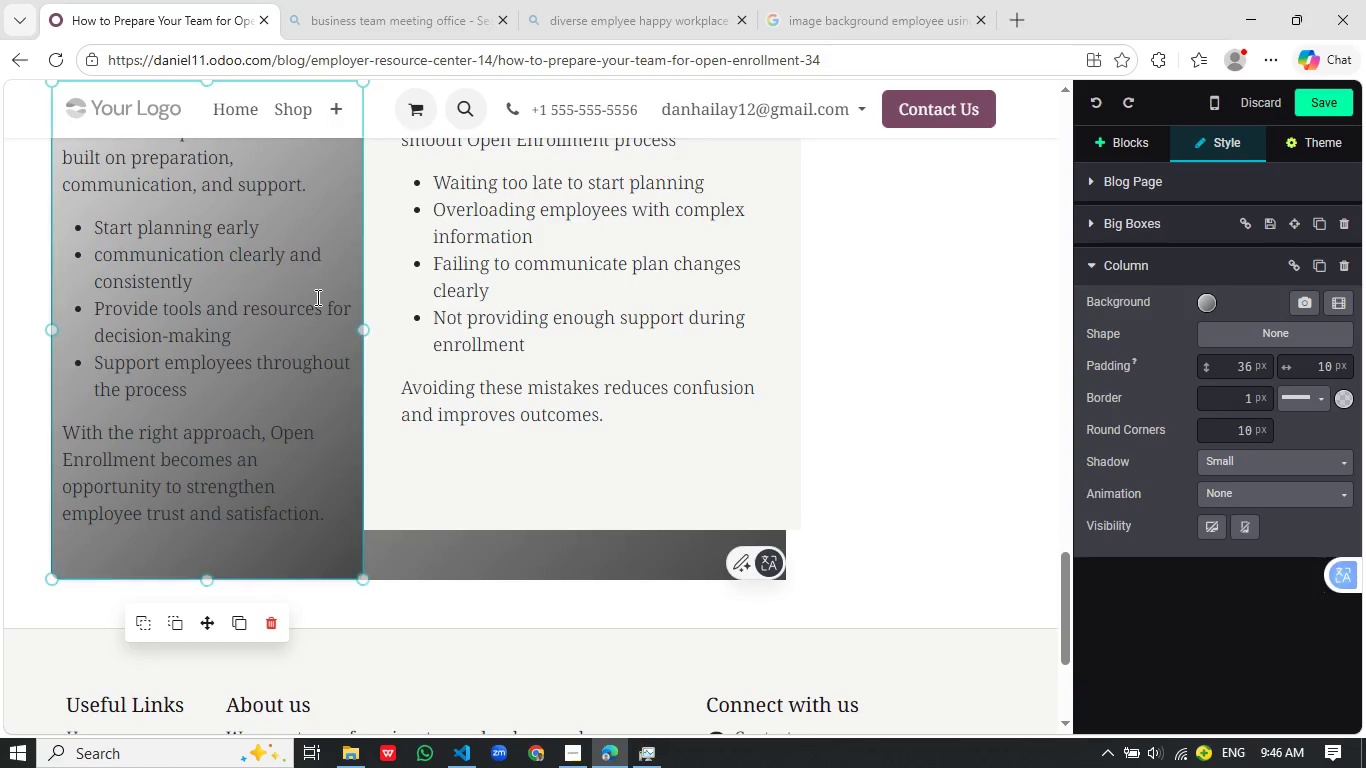 
scroll: coordinate [316, 297], scroll_direction: up, amount: 1.0
 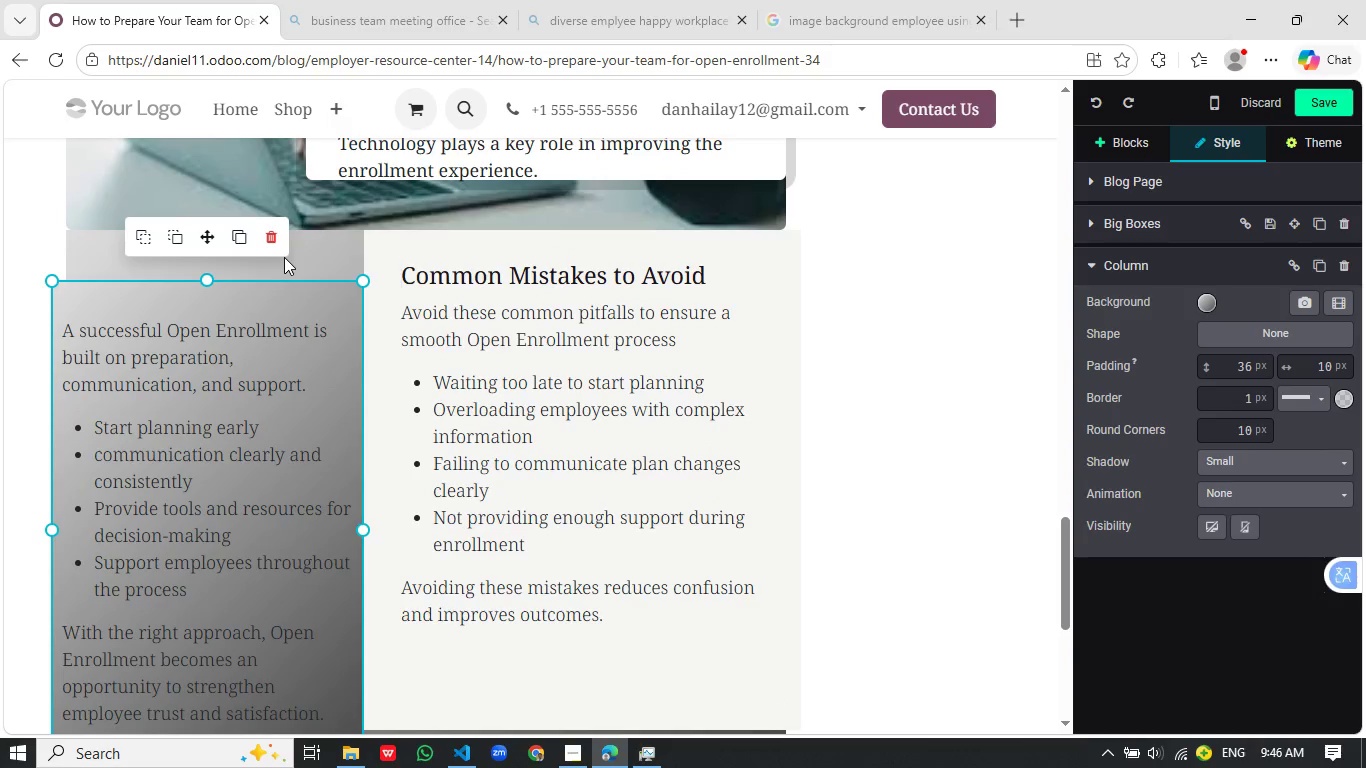 
left_click([284, 257])
 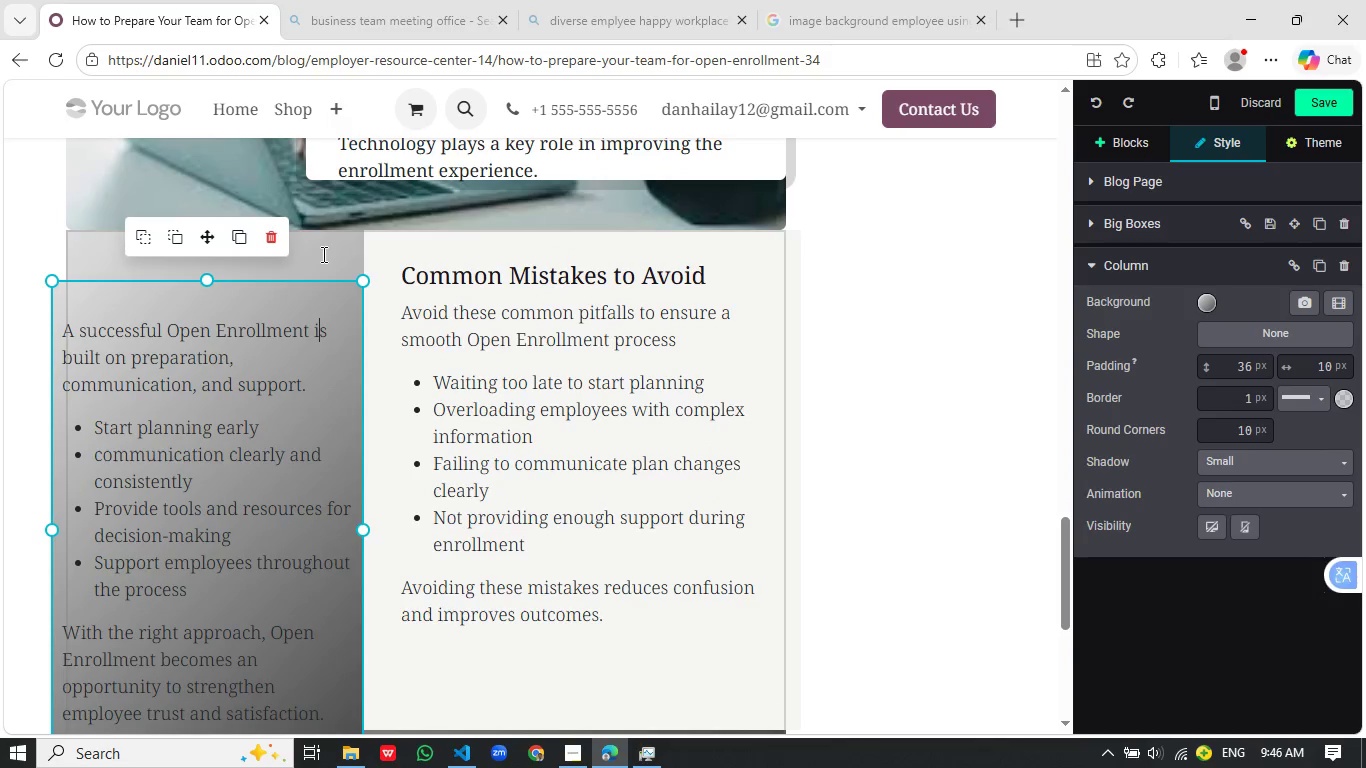 
left_click([322, 254])
 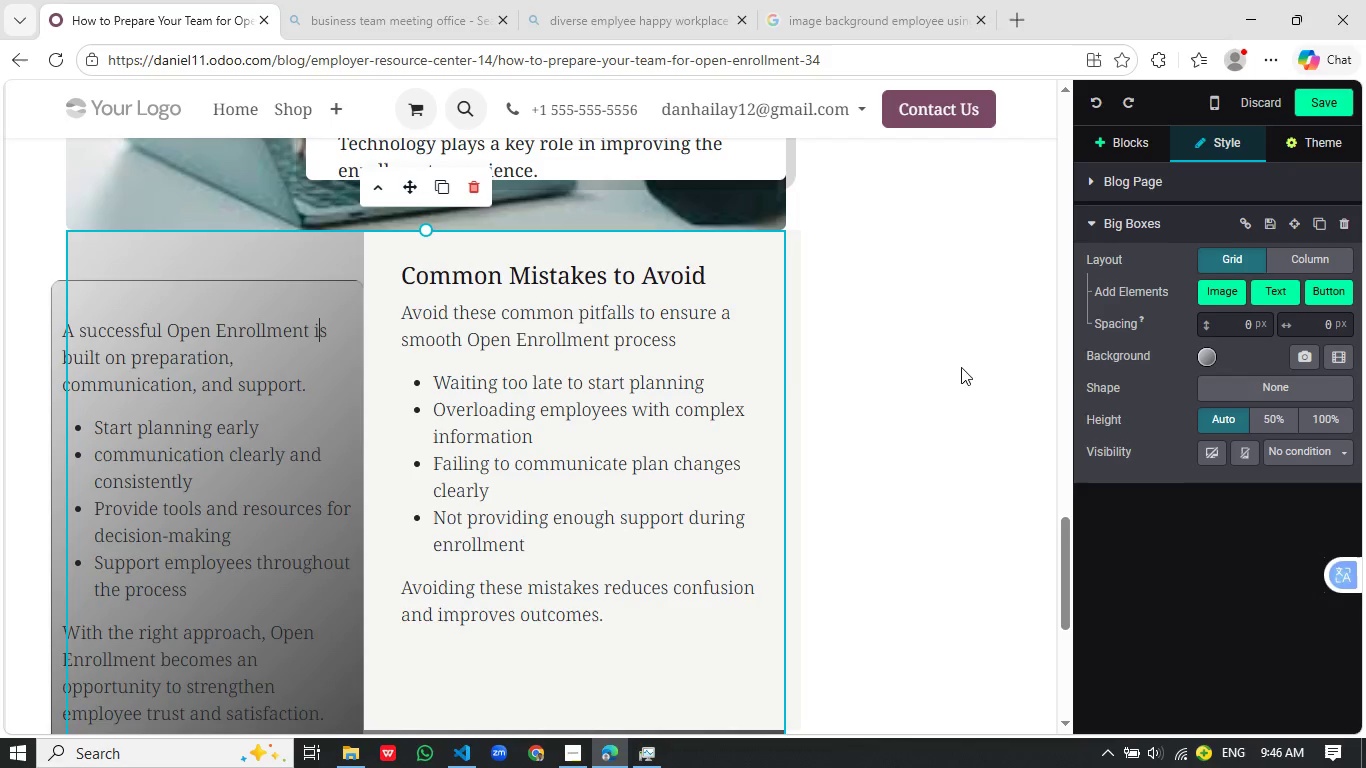 
wait(5.7)
 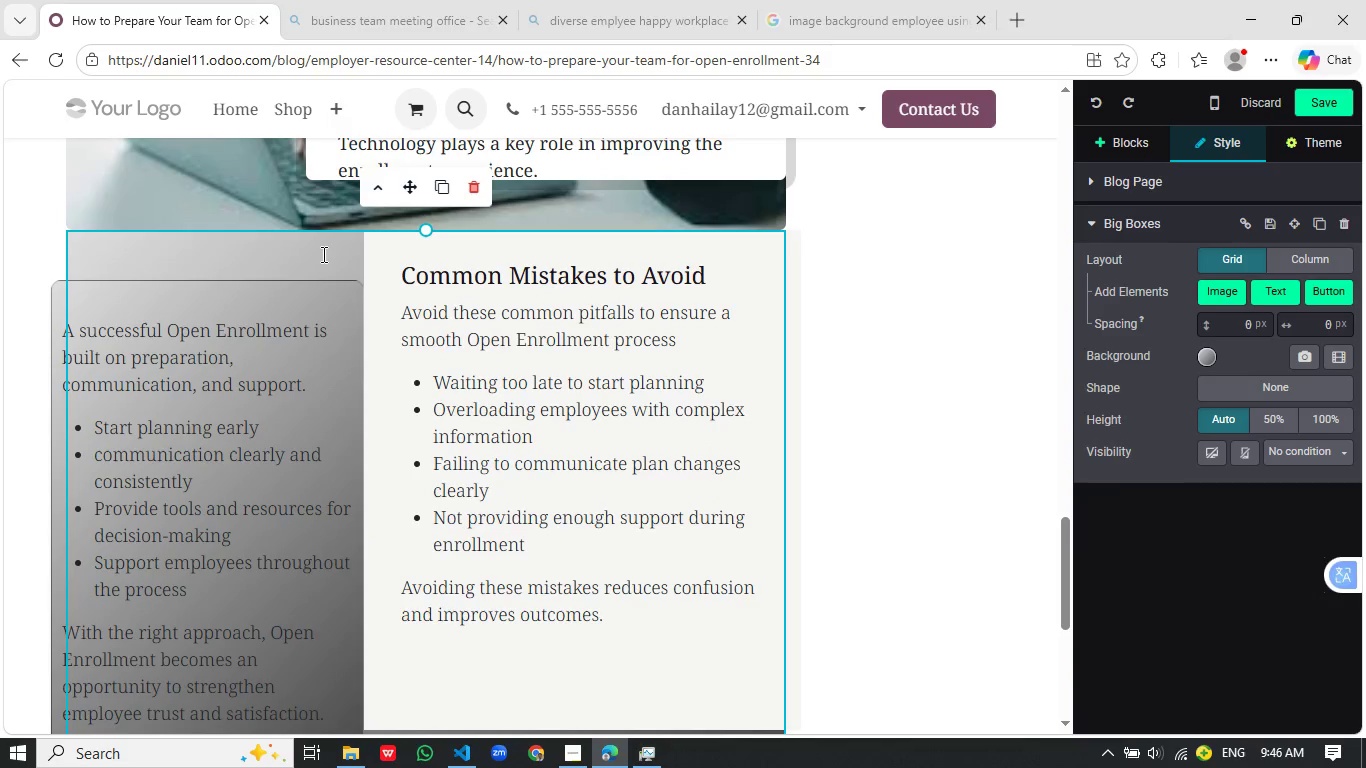 
left_click([1211, 358])
 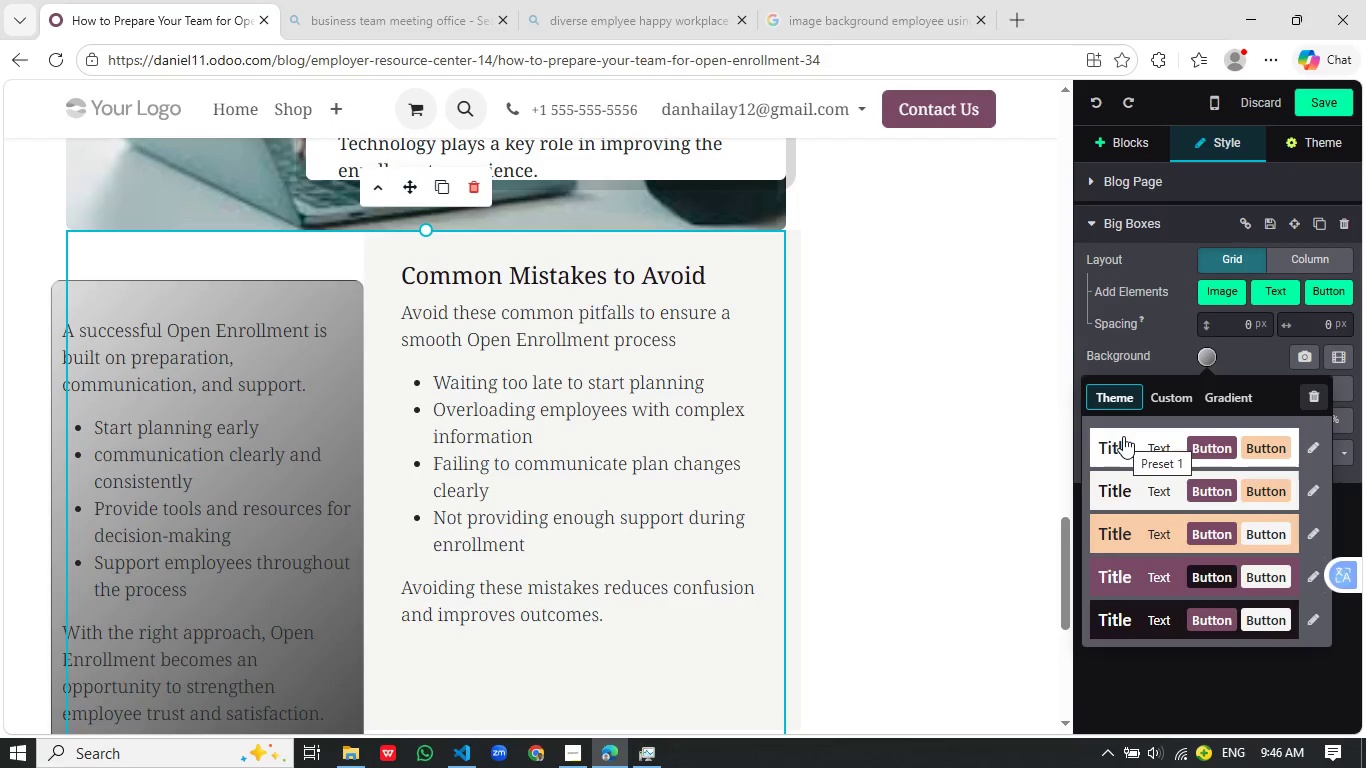 
left_click([1123, 436])
 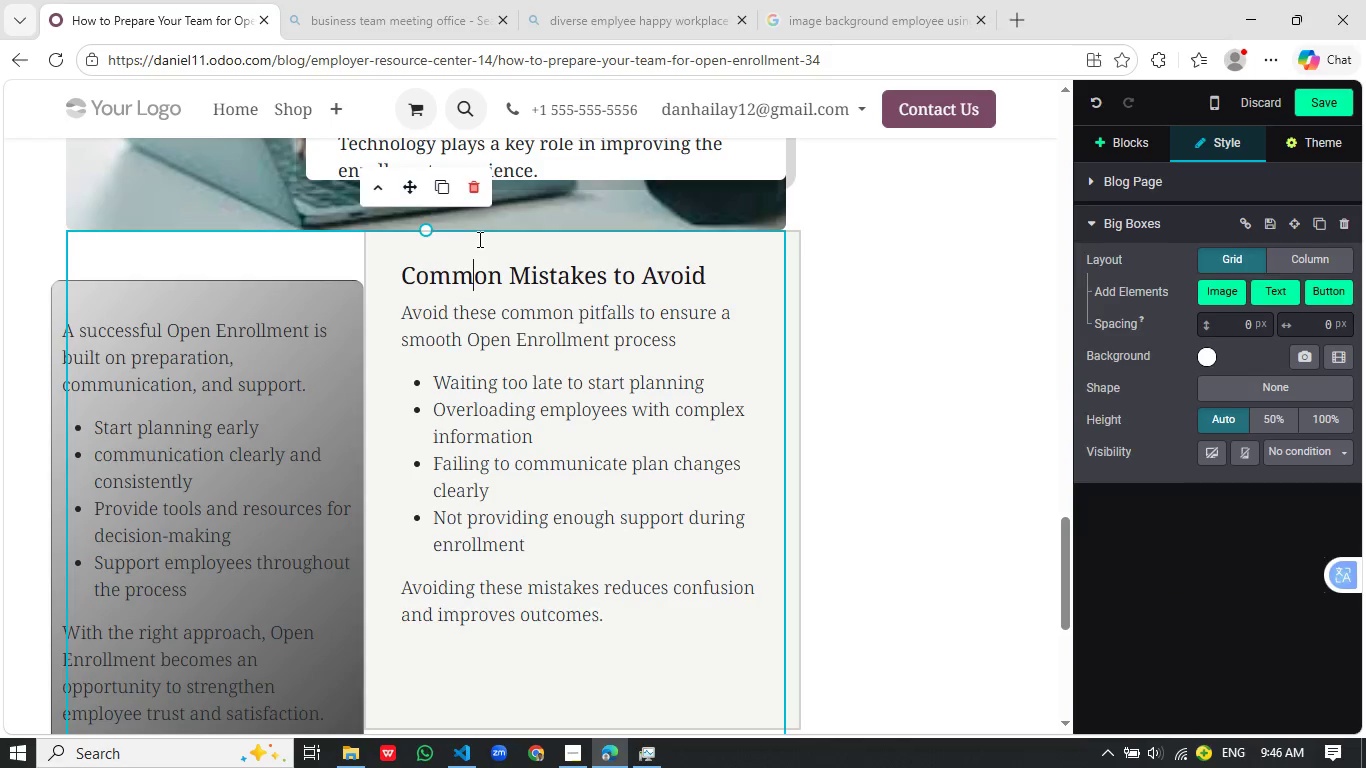 
wait(6.16)
 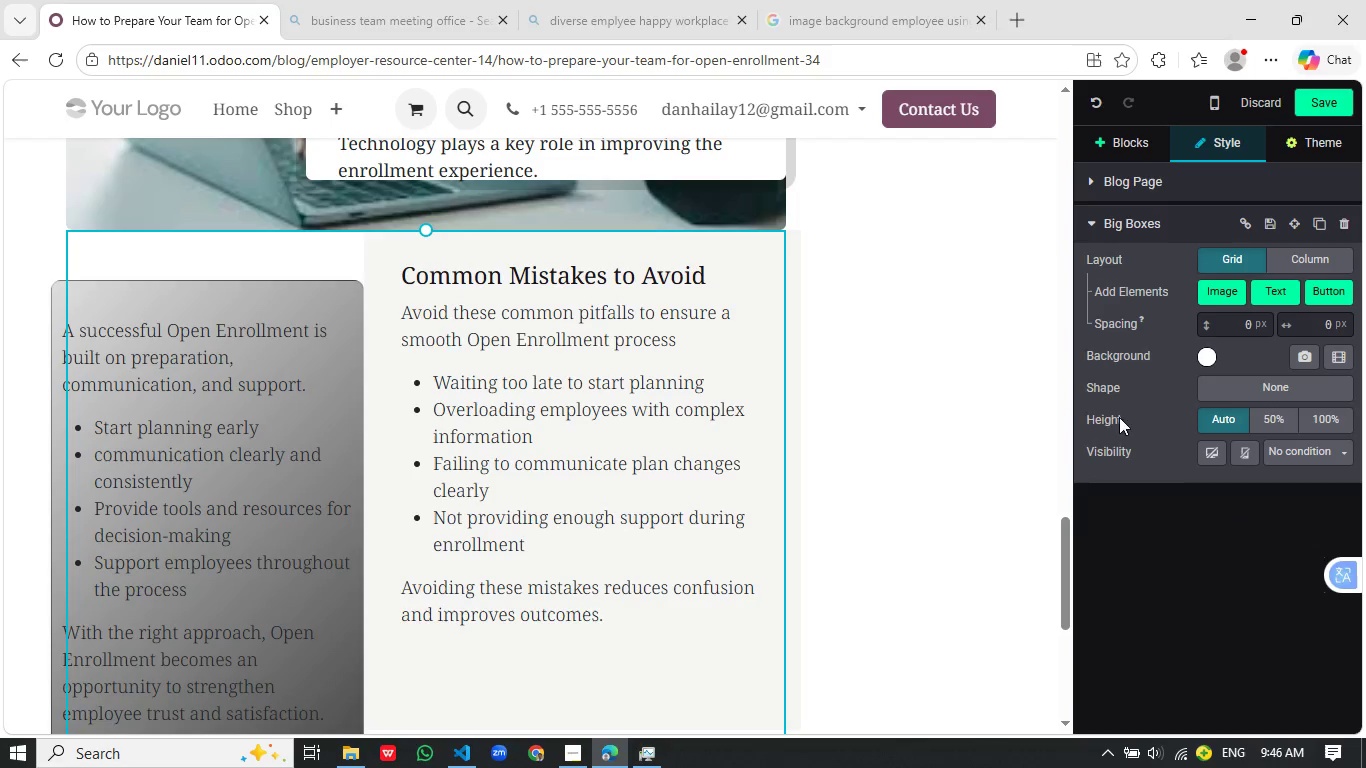 
left_click_drag(start_coordinate=[580, 196], to_coordinate=[579, 278])
 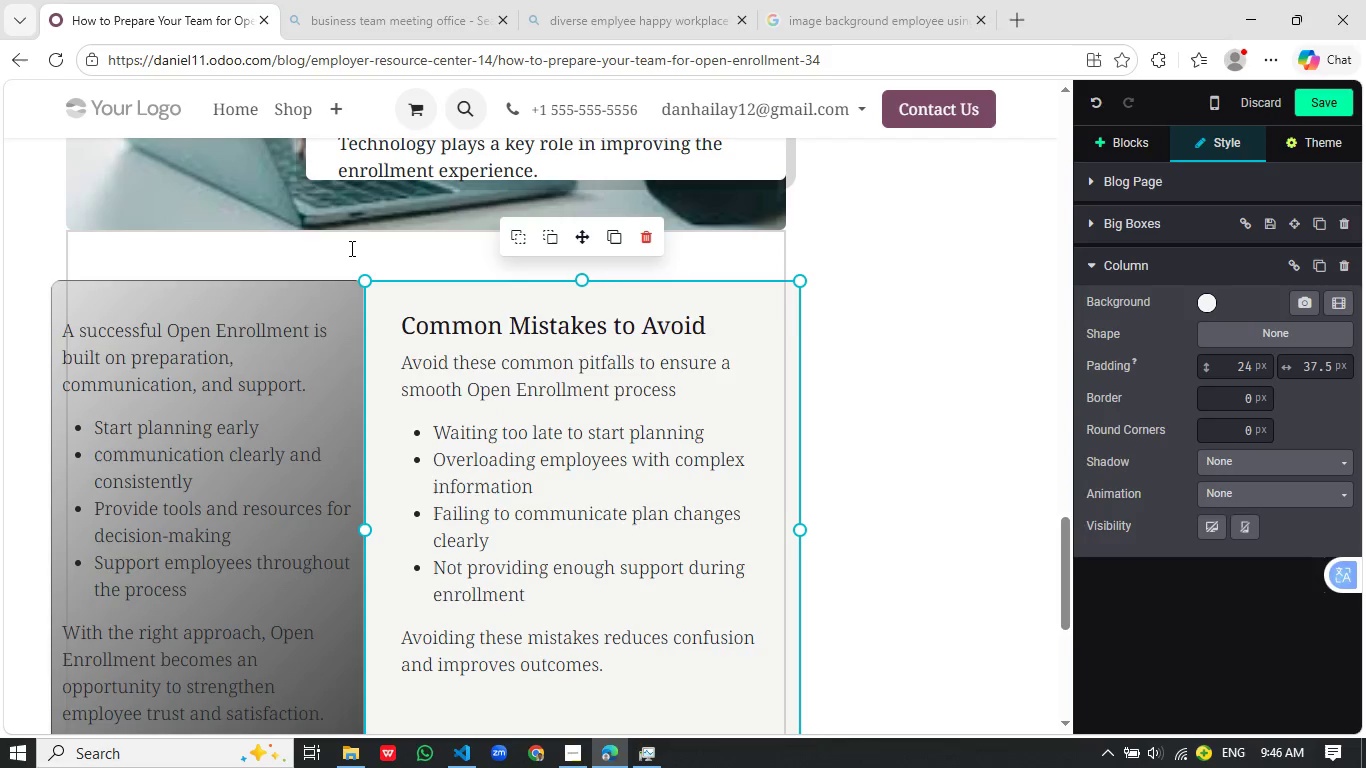 
left_click([350, 248])
 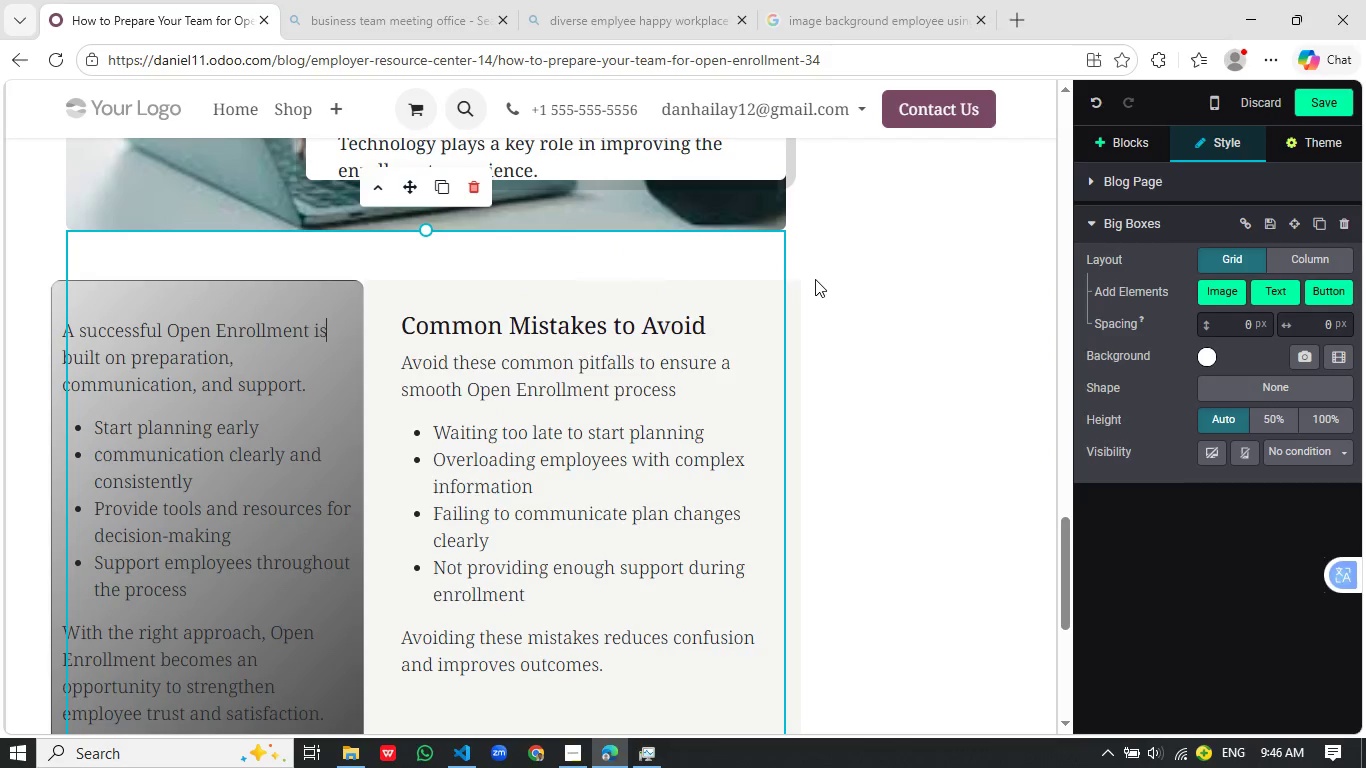 
left_click([788, 292])
 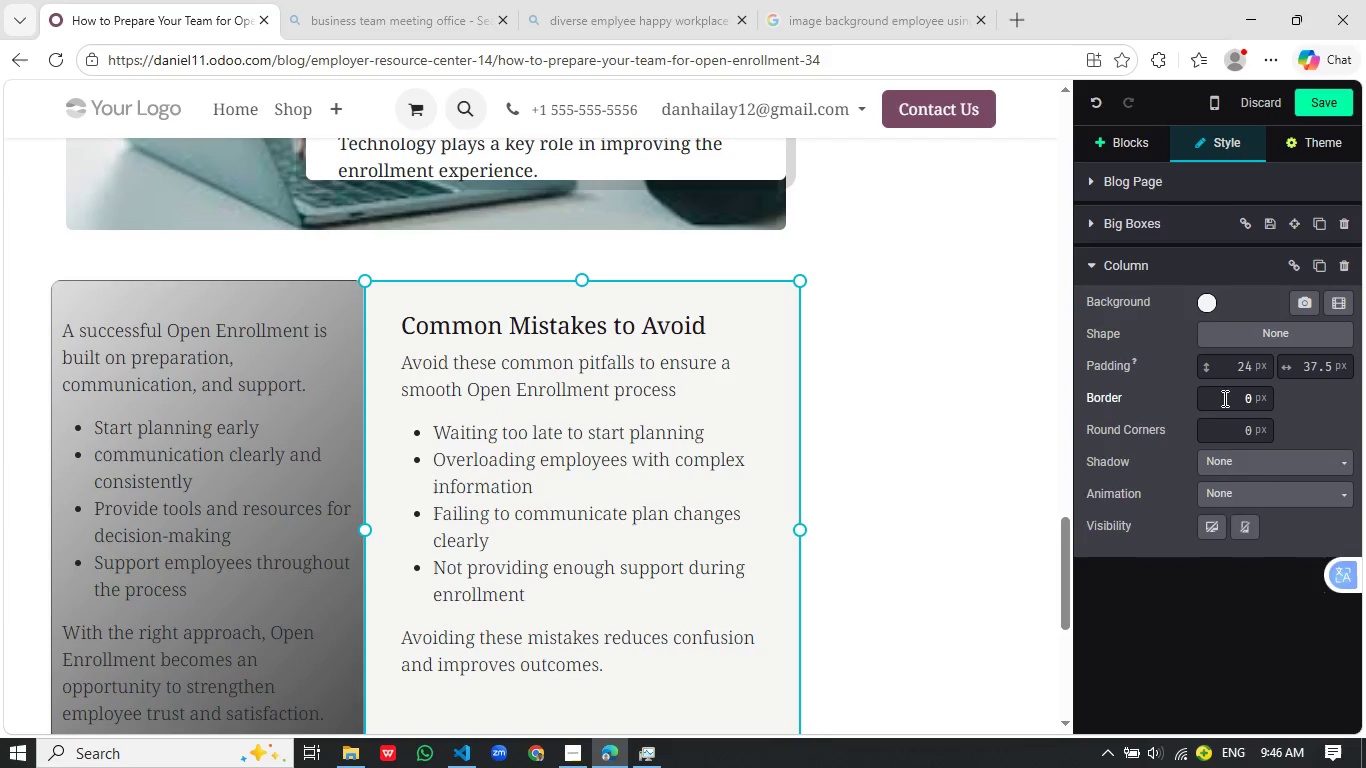 
left_click_drag(start_coordinate=[1228, 397], to_coordinate=[1264, 397])
 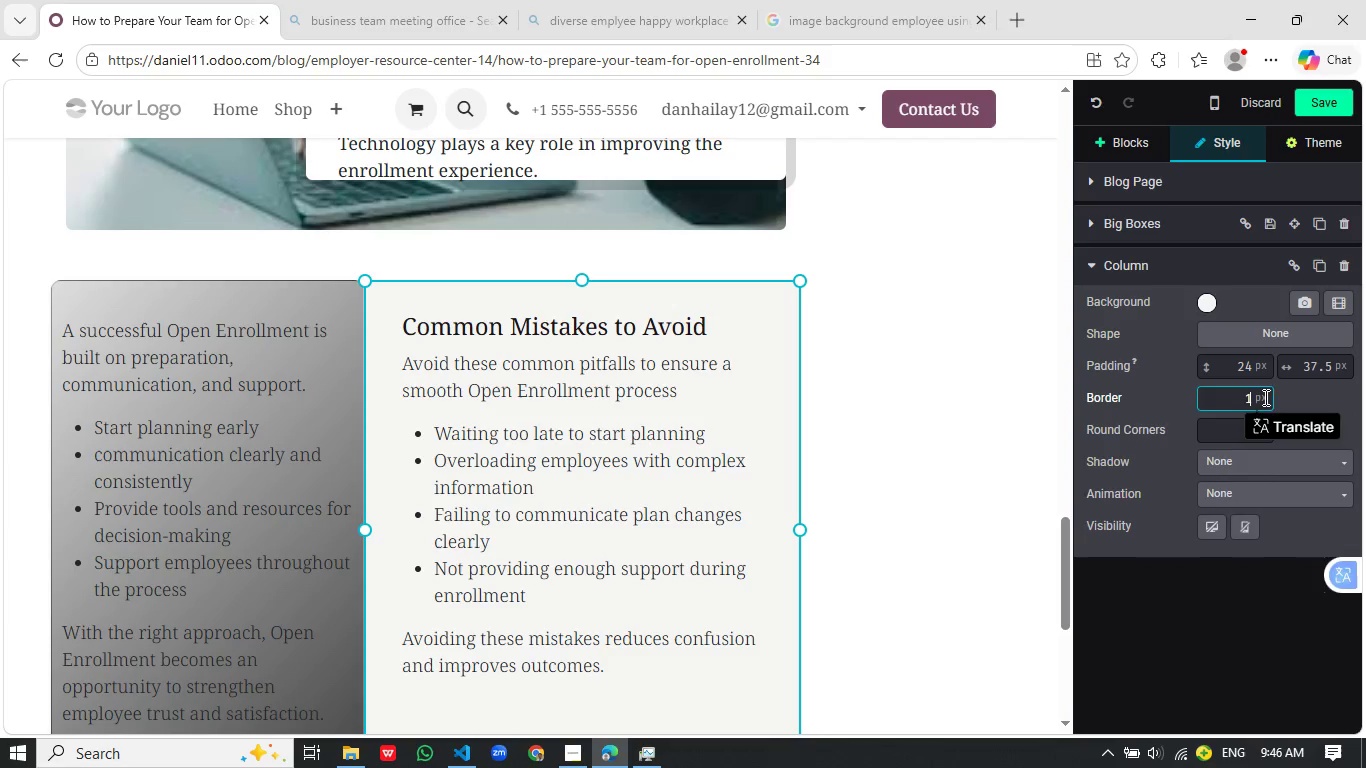 
key(1)
 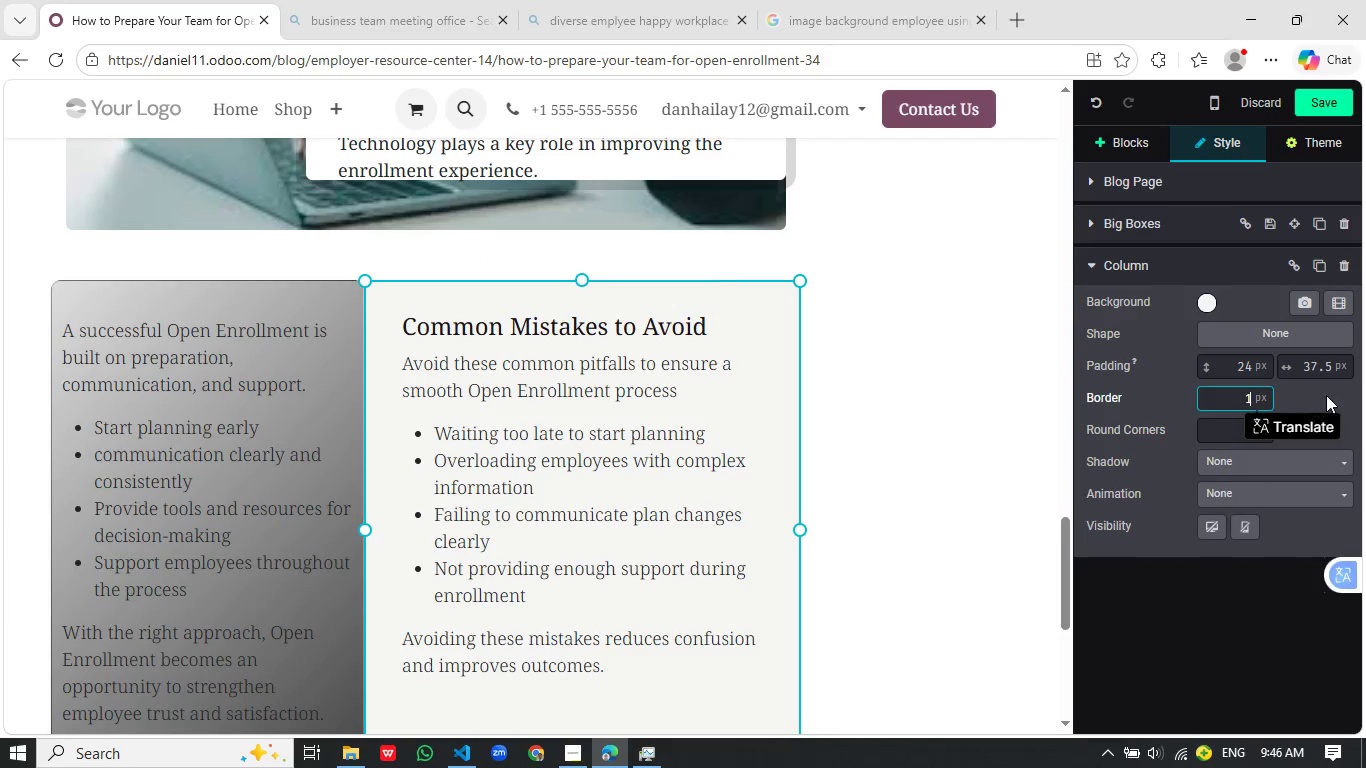 
left_click([1326, 395])
 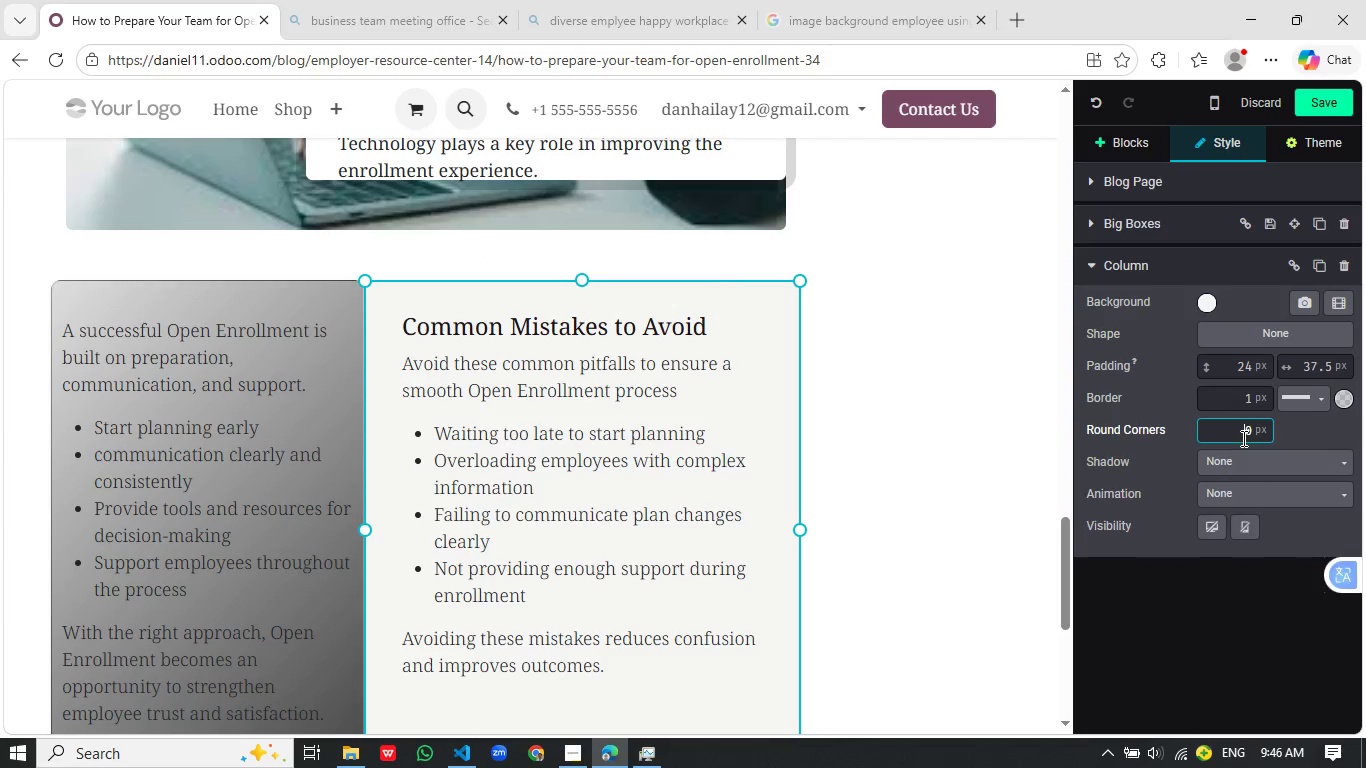 
left_click_drag(start_coordinate=[1242, 438], to_coordinate=[1268, 432])
 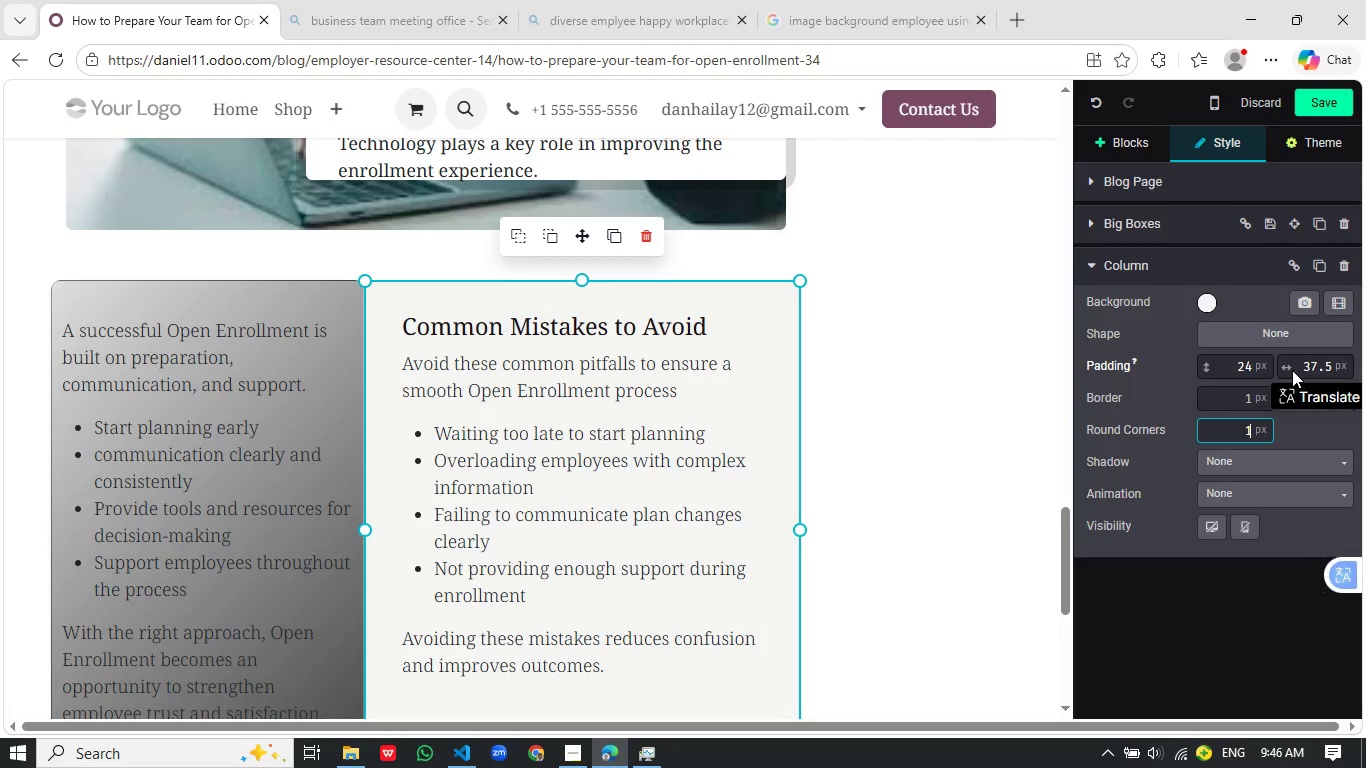 
type(10)
 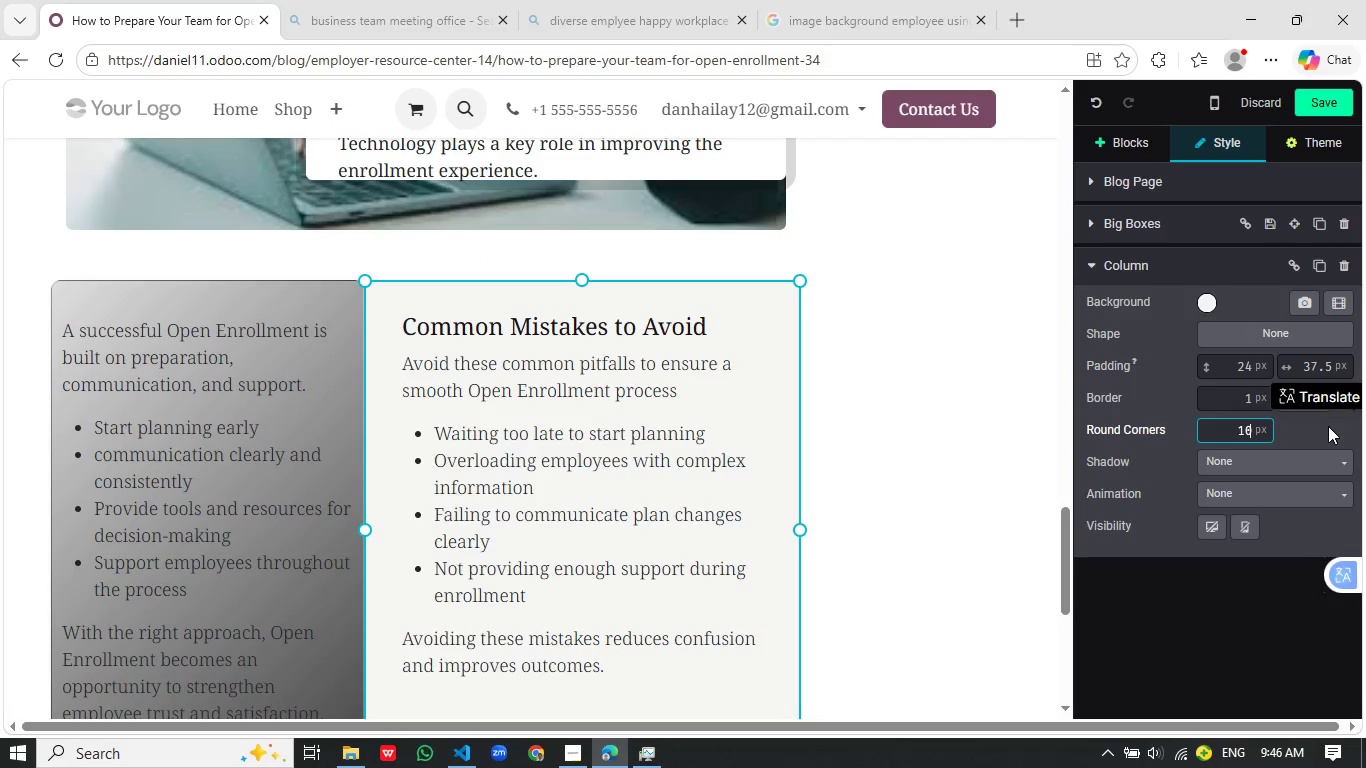 
left_click([1328, 426])
 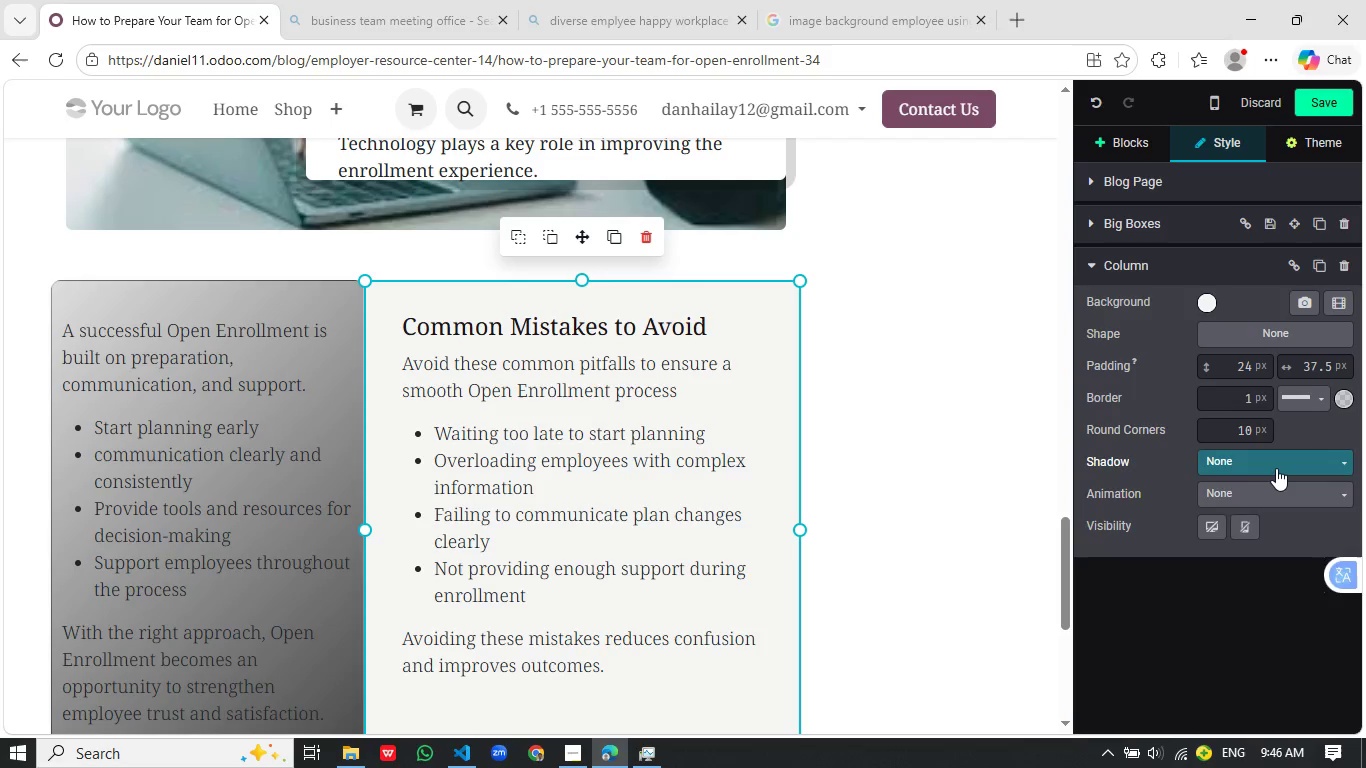 
left_click([1276, 468])
 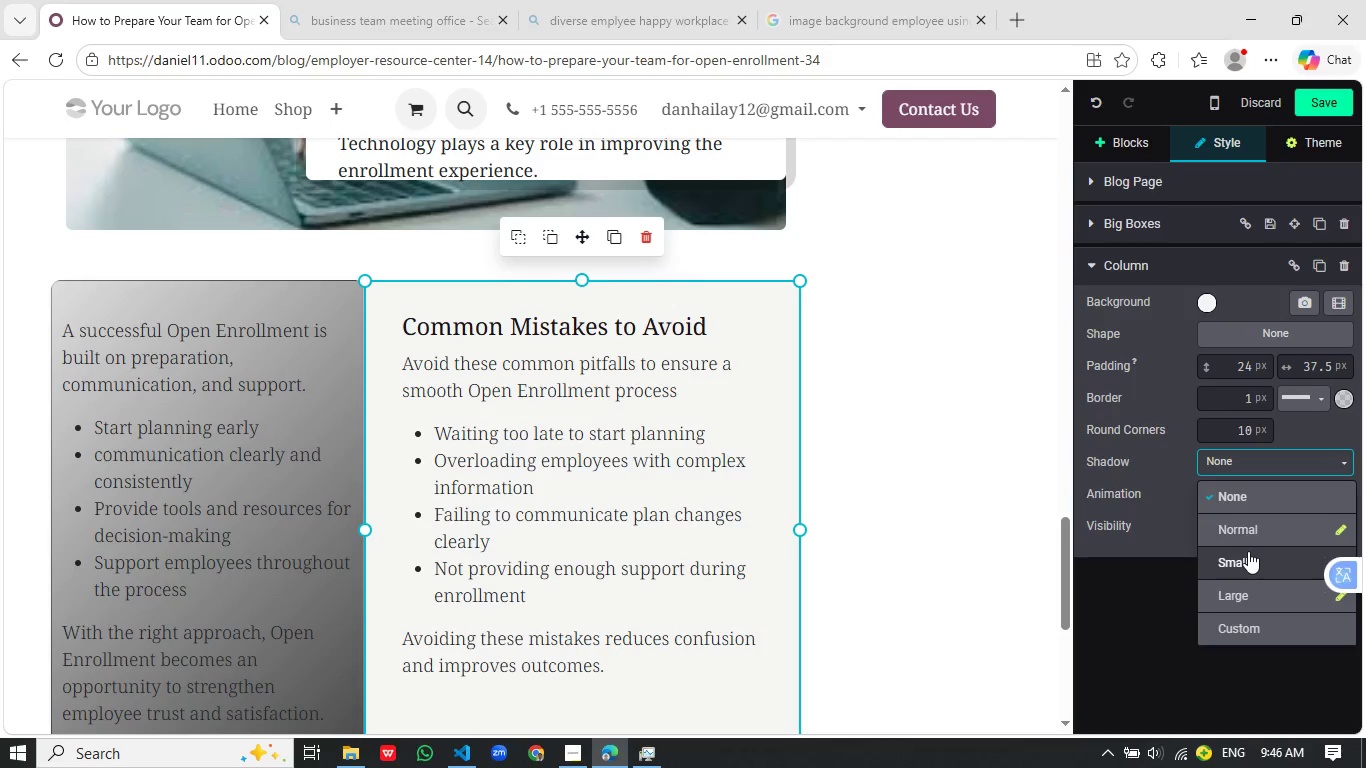 
left_click([1248, 552])
 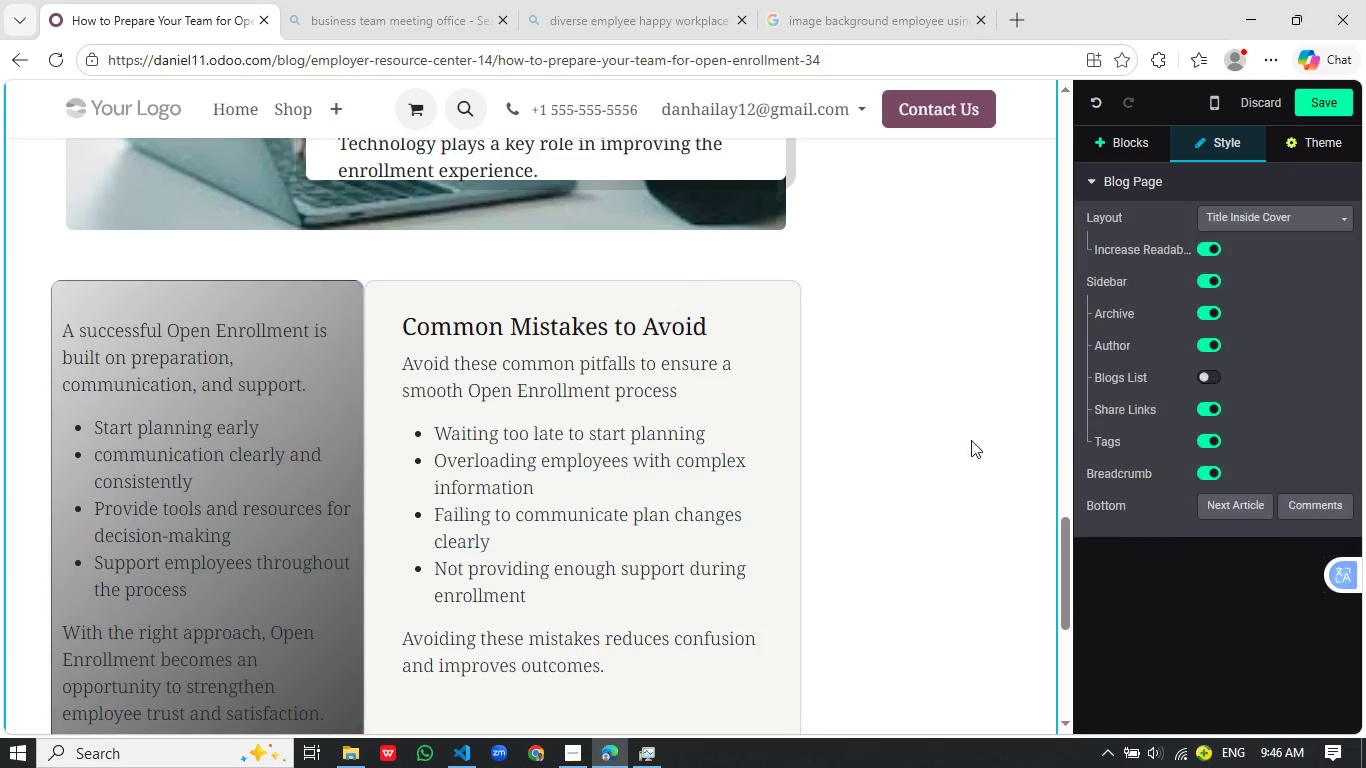 
left_click([971, 440])
 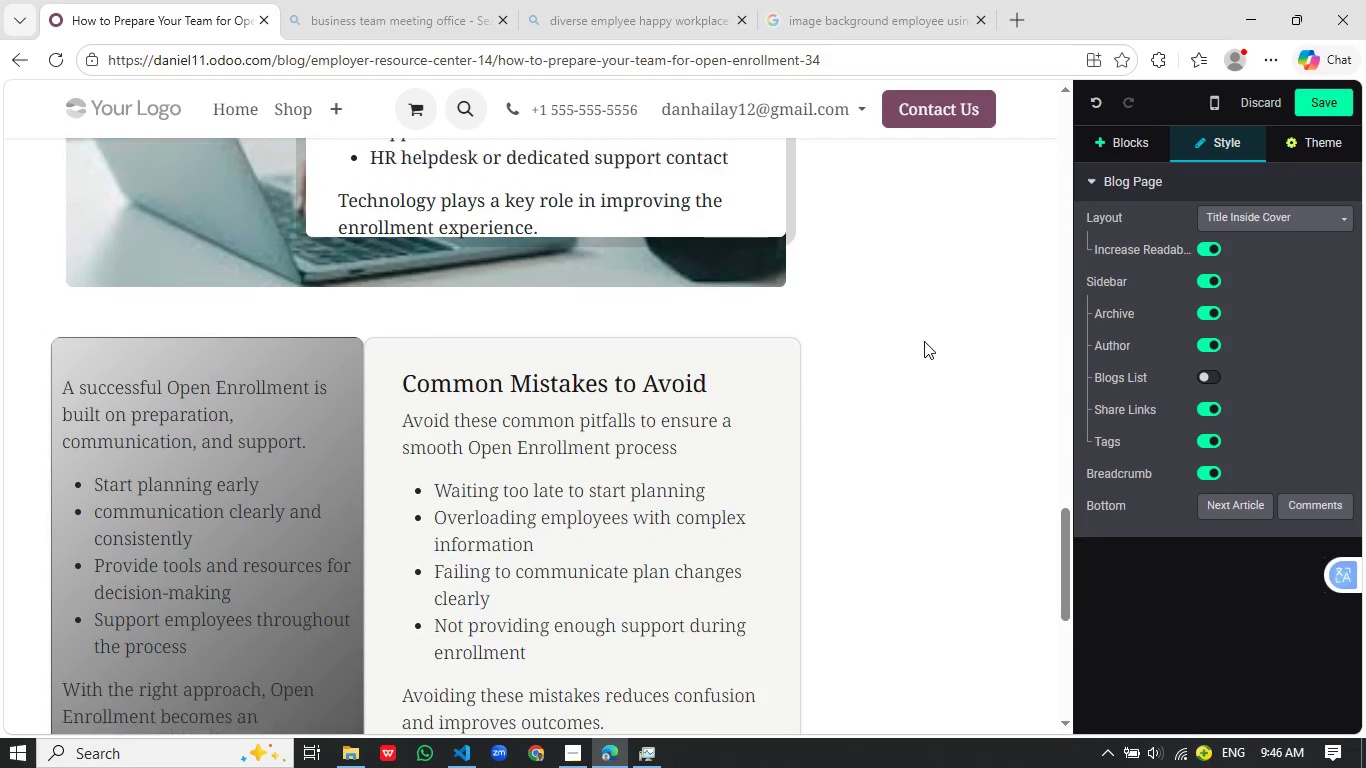 
left_click([377, 356])
 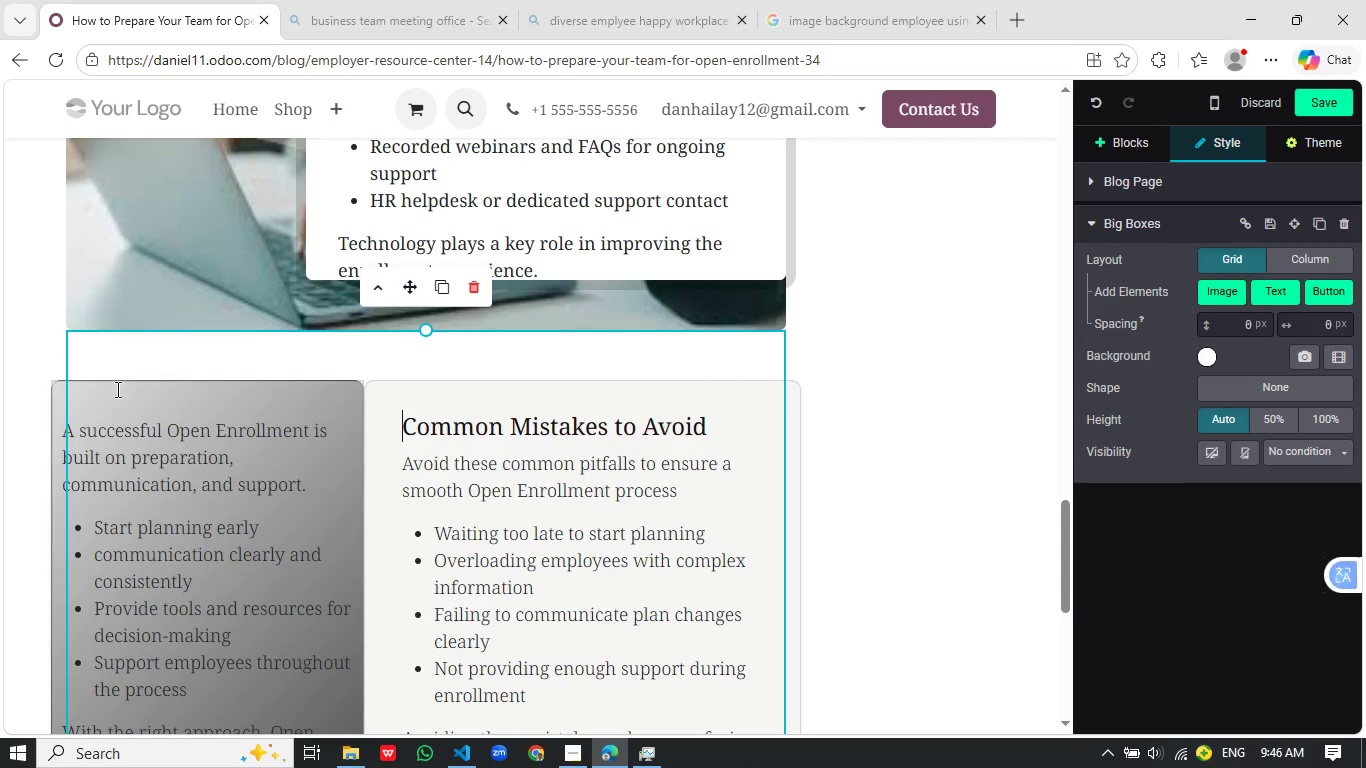 
scroll: coordinate [926, 341], scroll_direction: up, amount: 1.0
 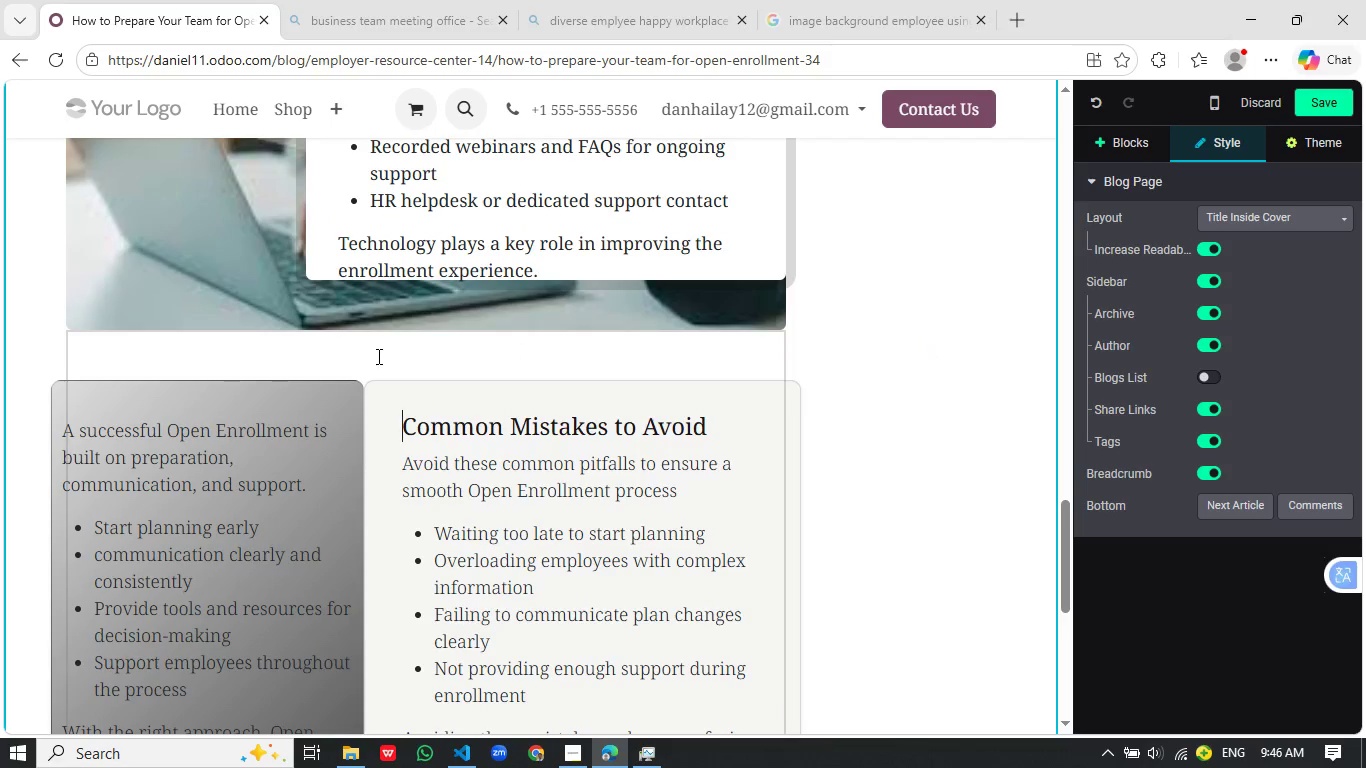 
left_click([141, 382])
 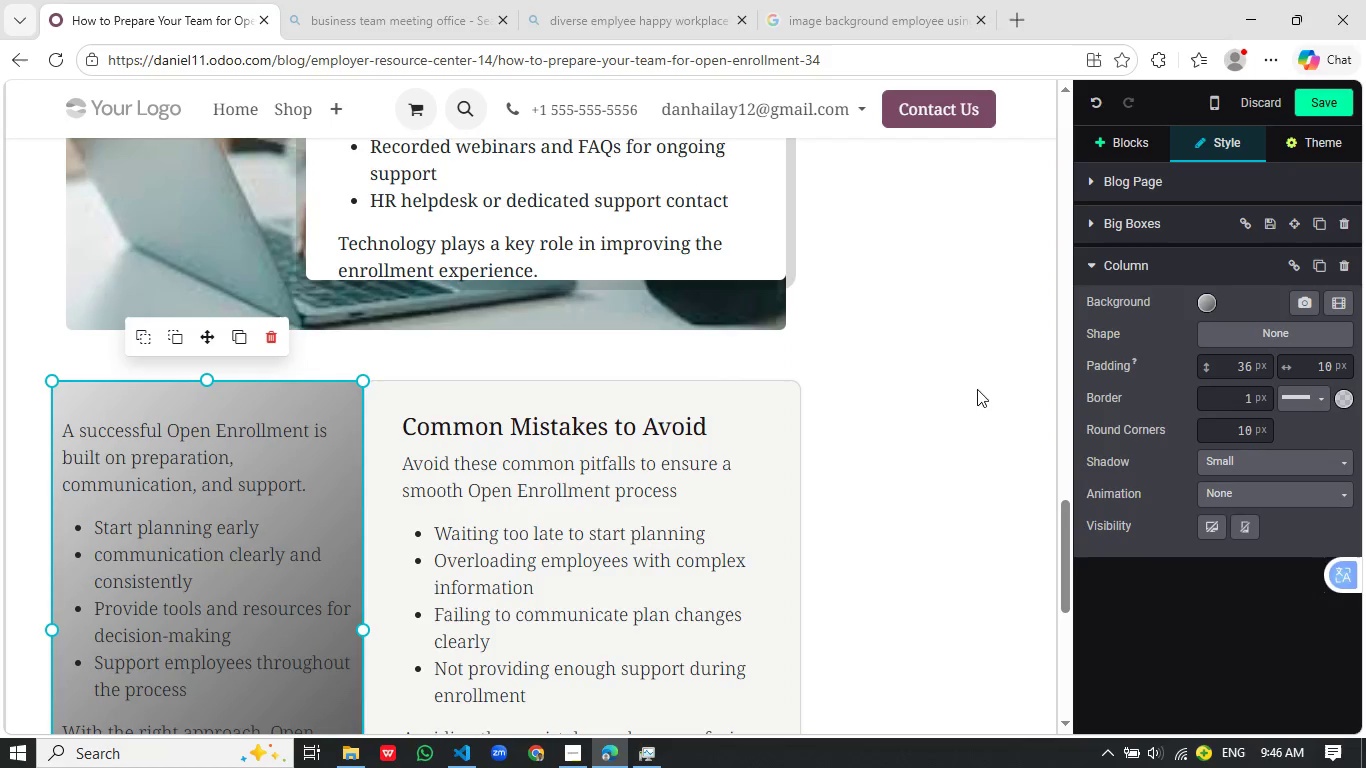 
left_click([955, 390])
 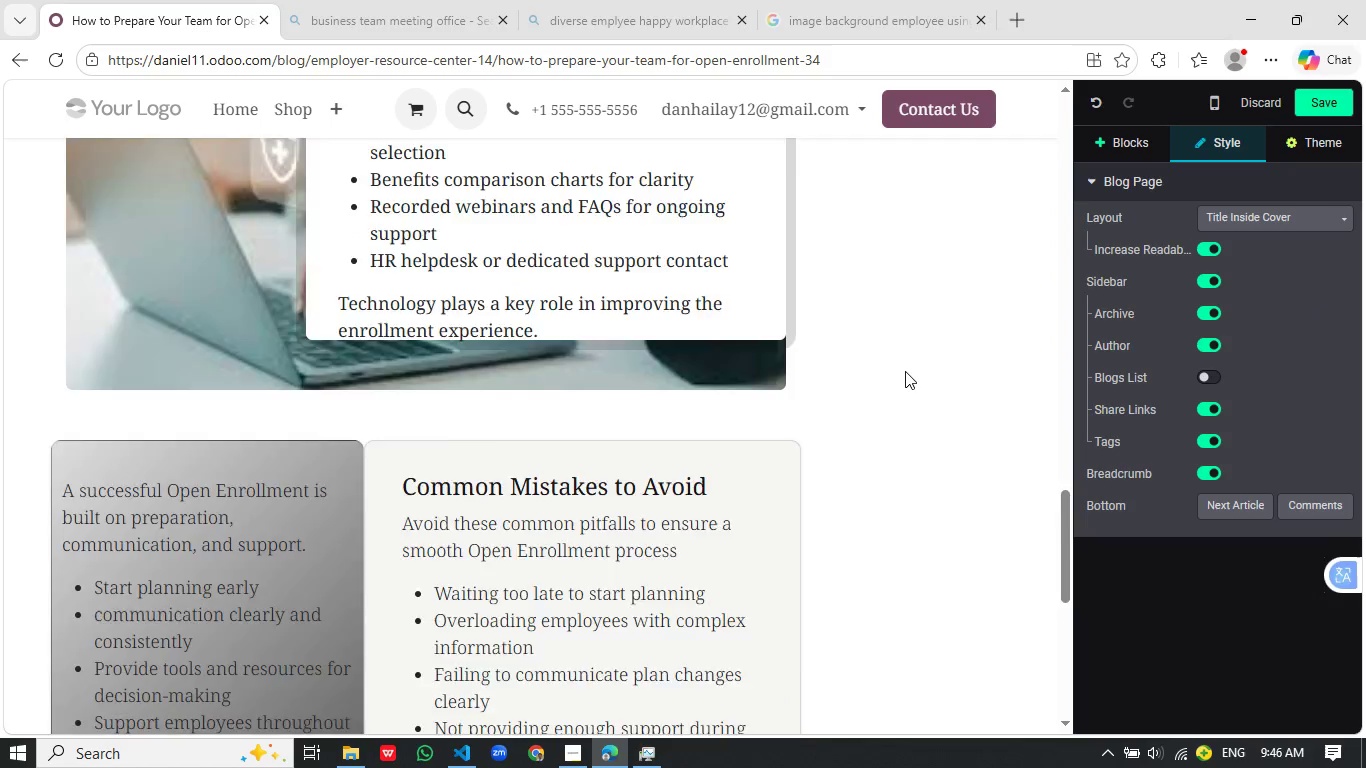 
scroll: coordinate [905, 371], scroll_direction: none, amount: 0.0
 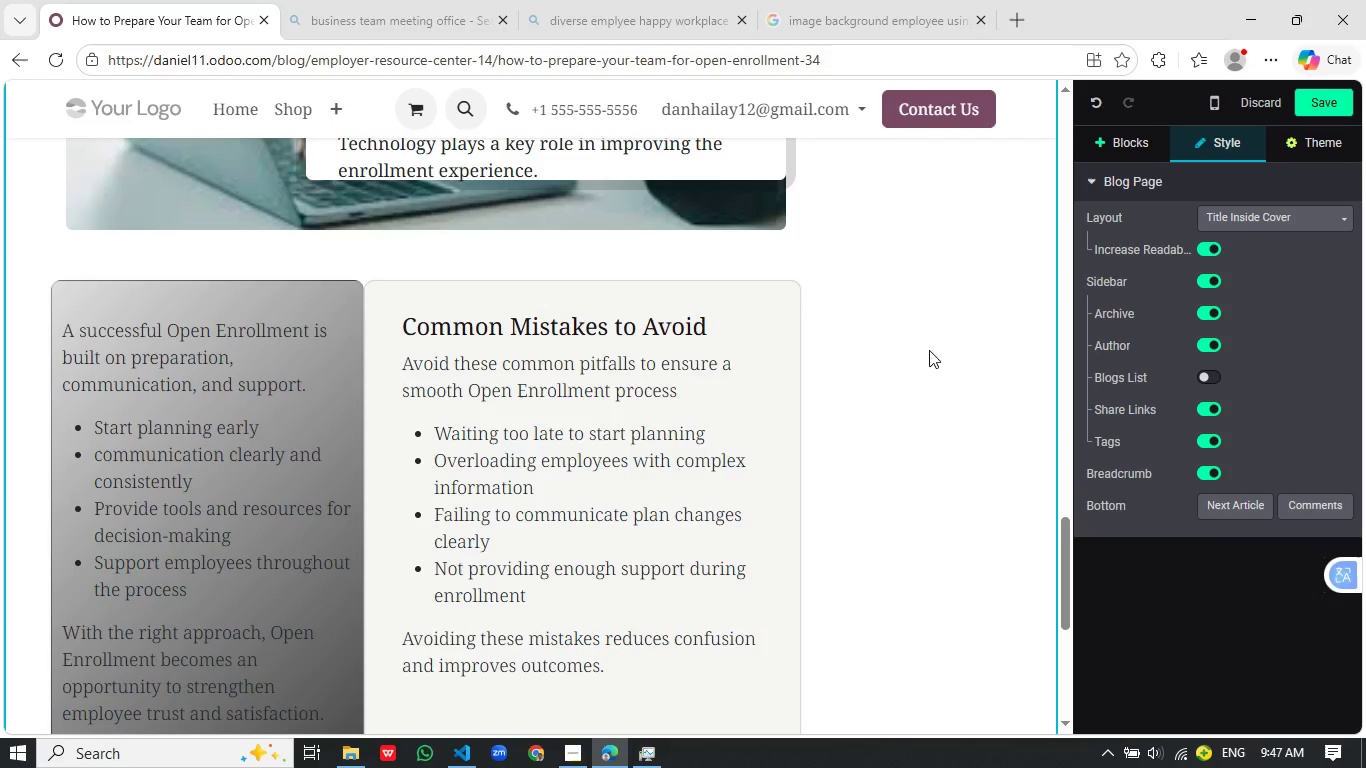 
wait(21.93)
 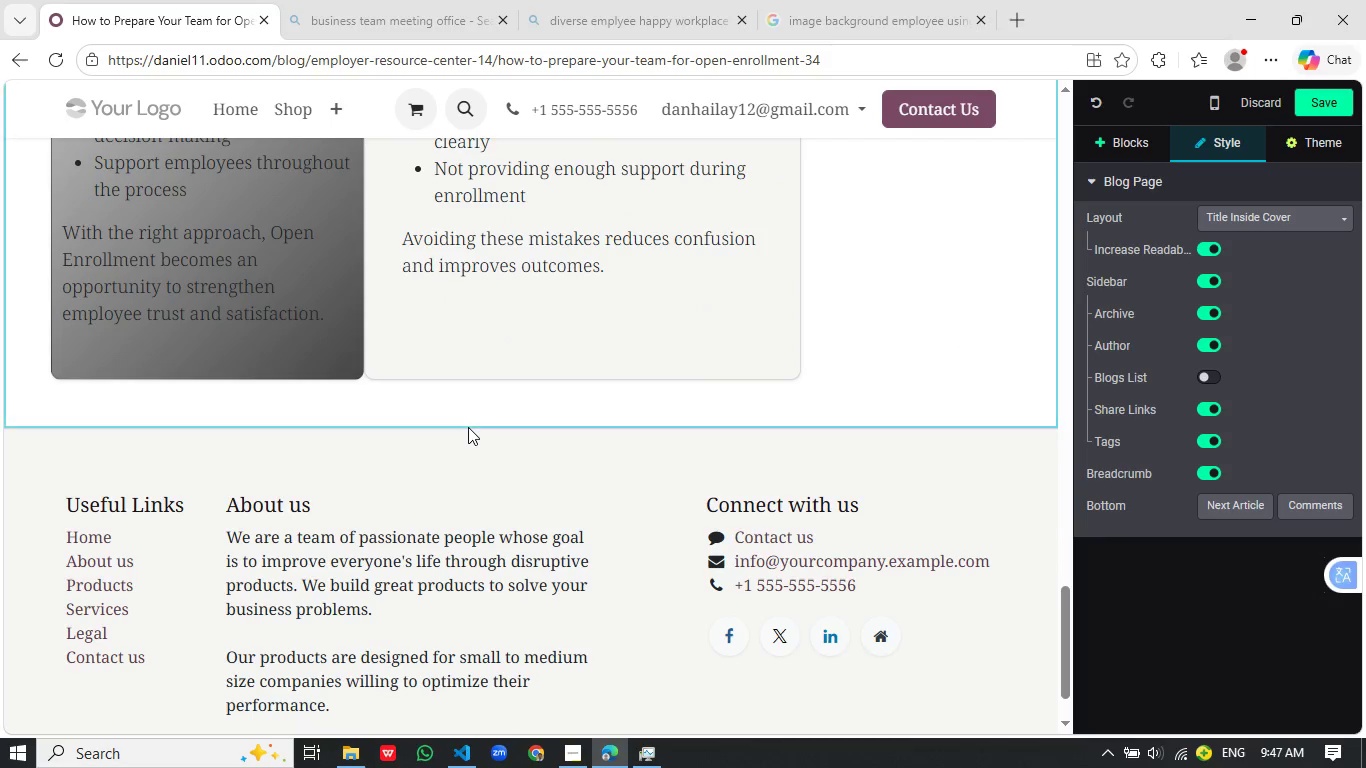 
left_click([524, 397])
 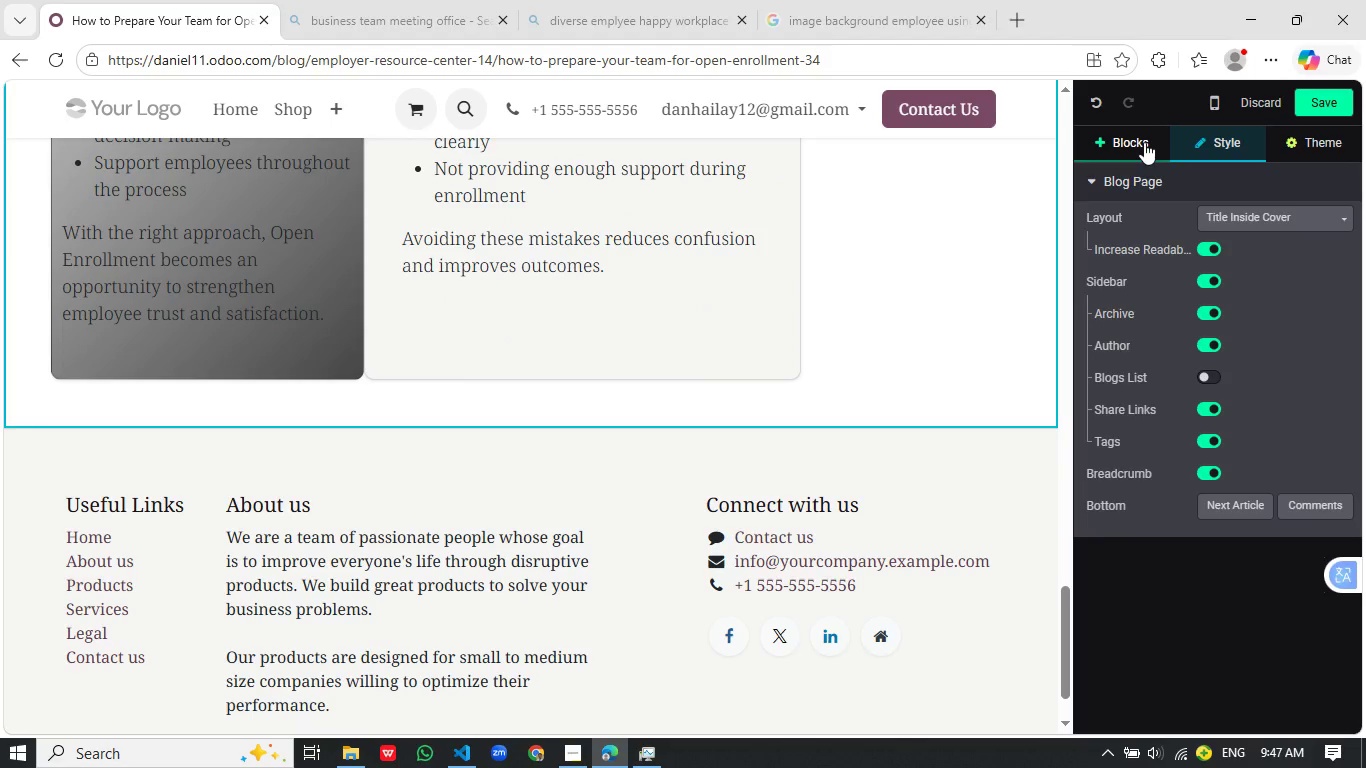 
scroll: coordinate [468, 427], scroll_direction: down, amount: 4.0
 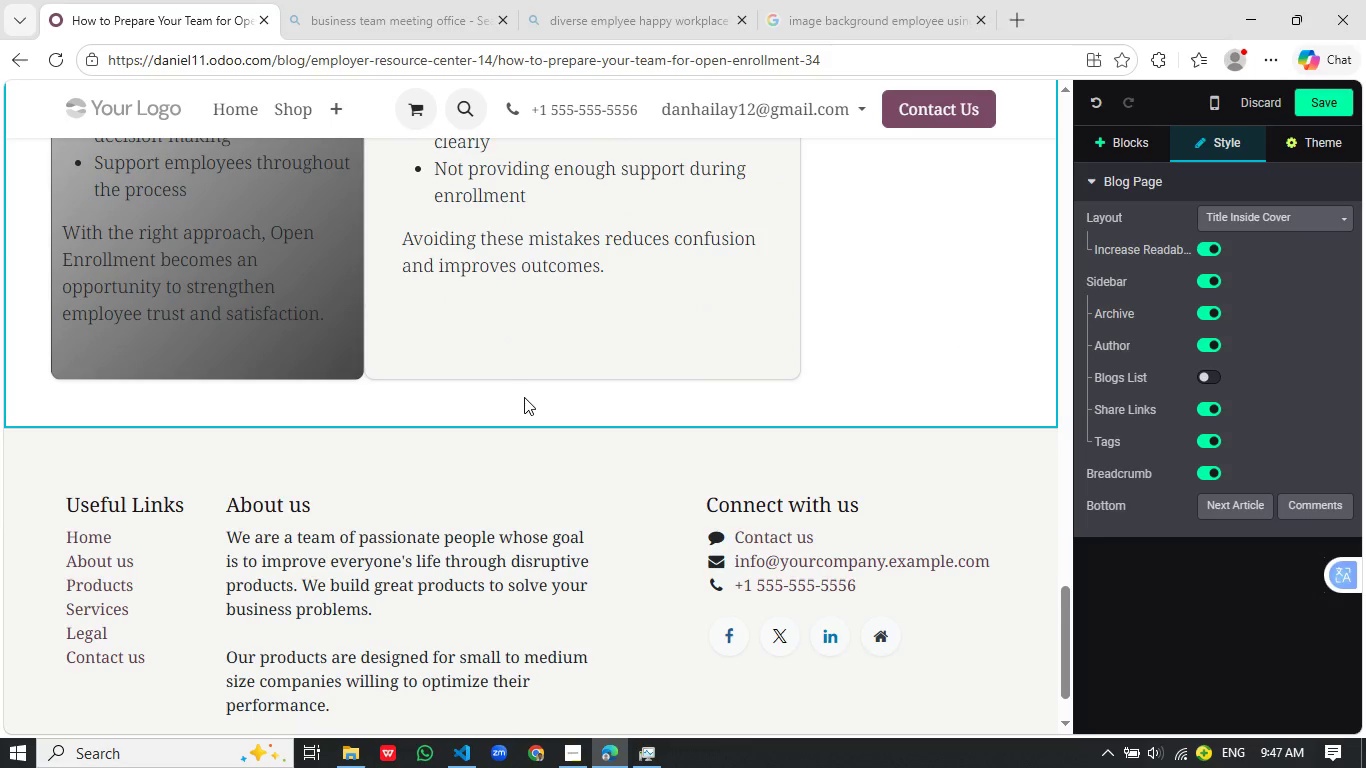 
left_click([1144, 142])
 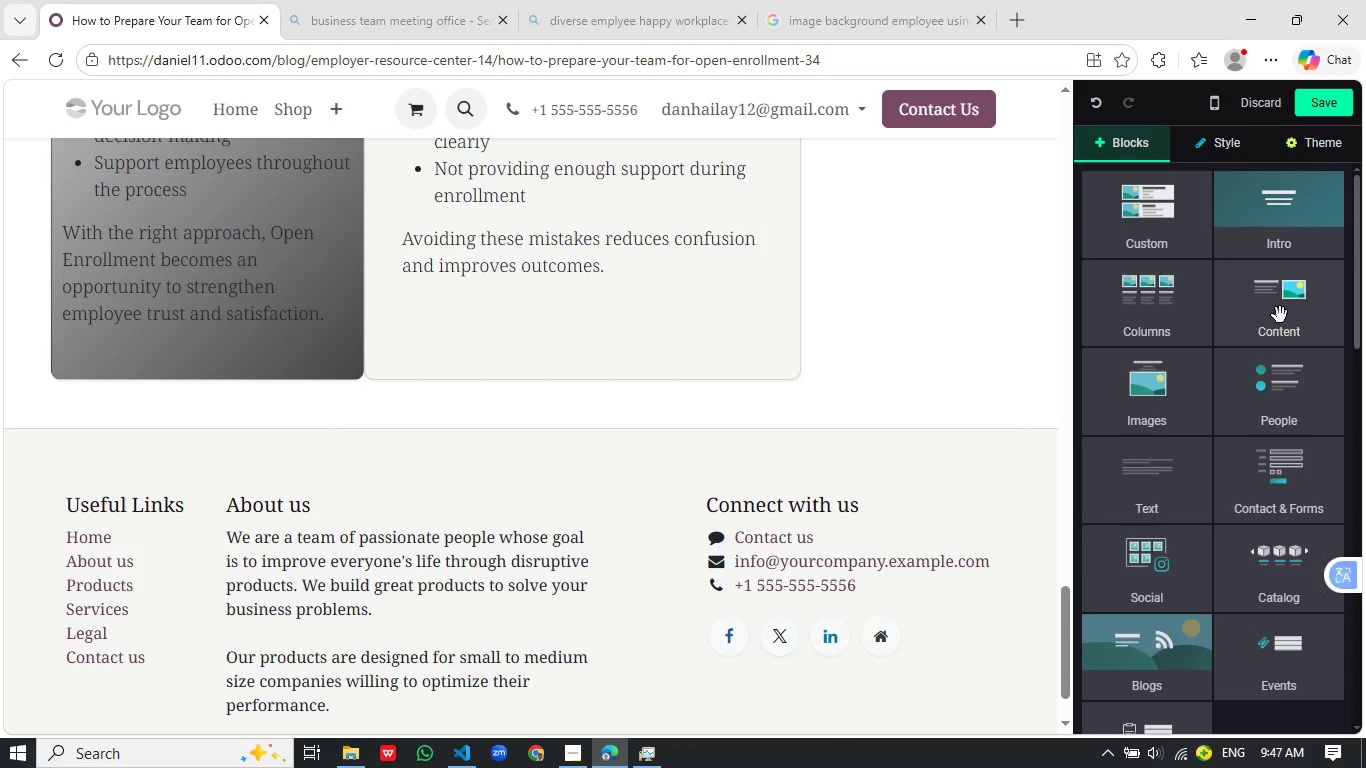 
left_click([1280, 315])
 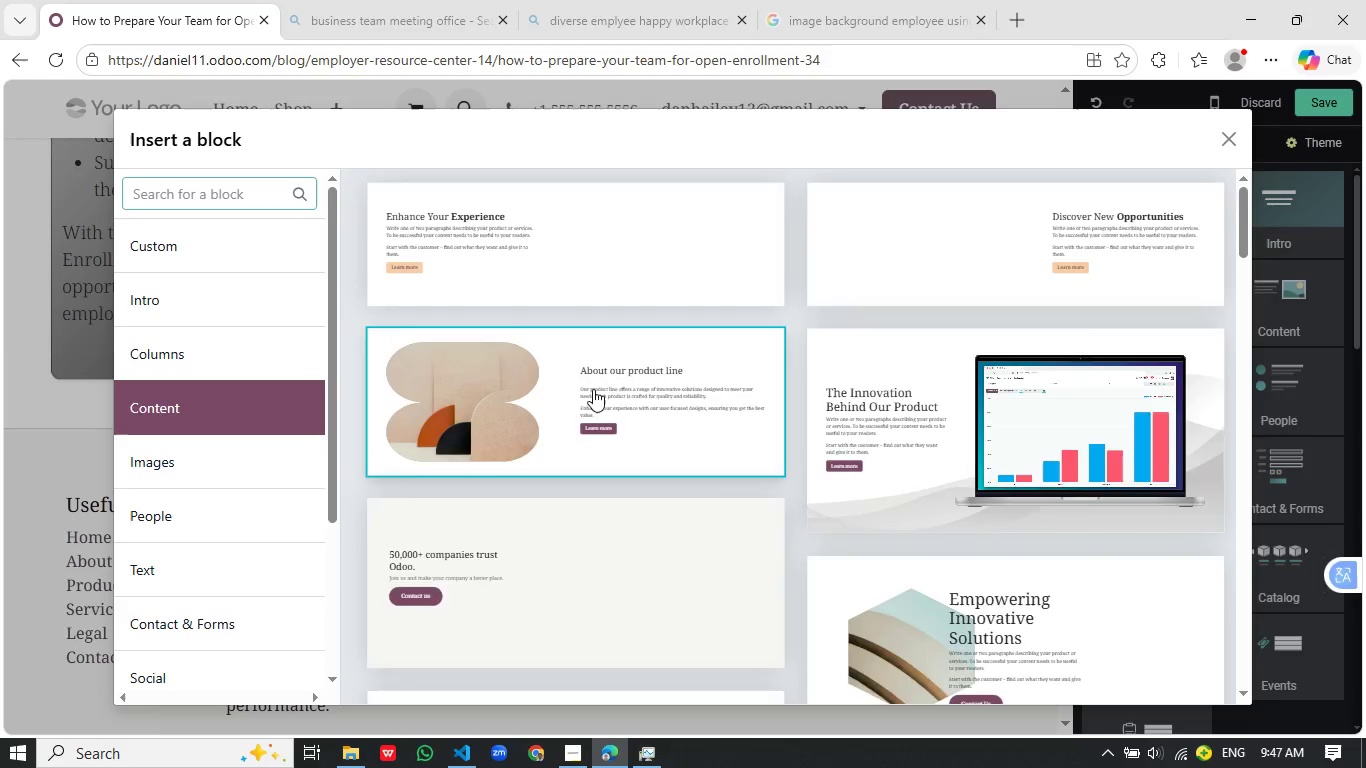 
left_click([1038, 266])
 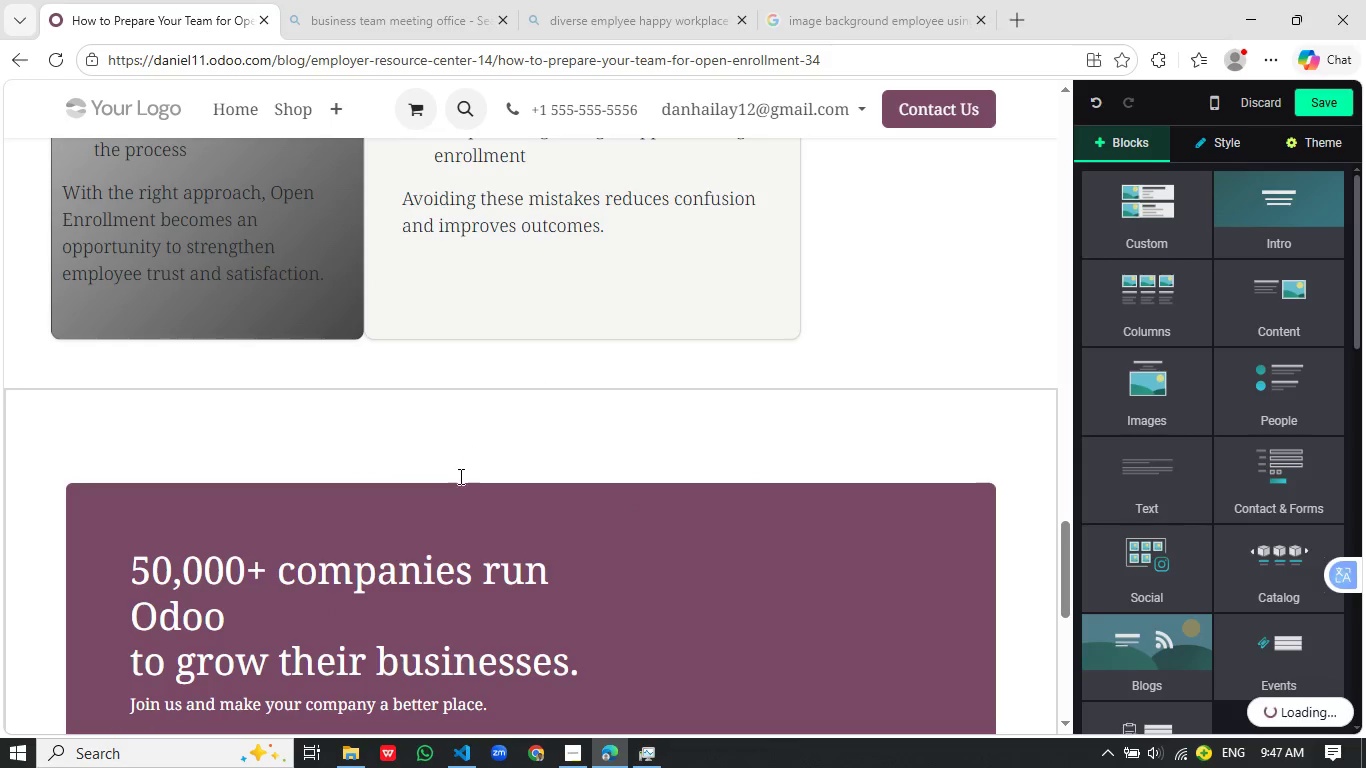 
left_click([467, 425])
 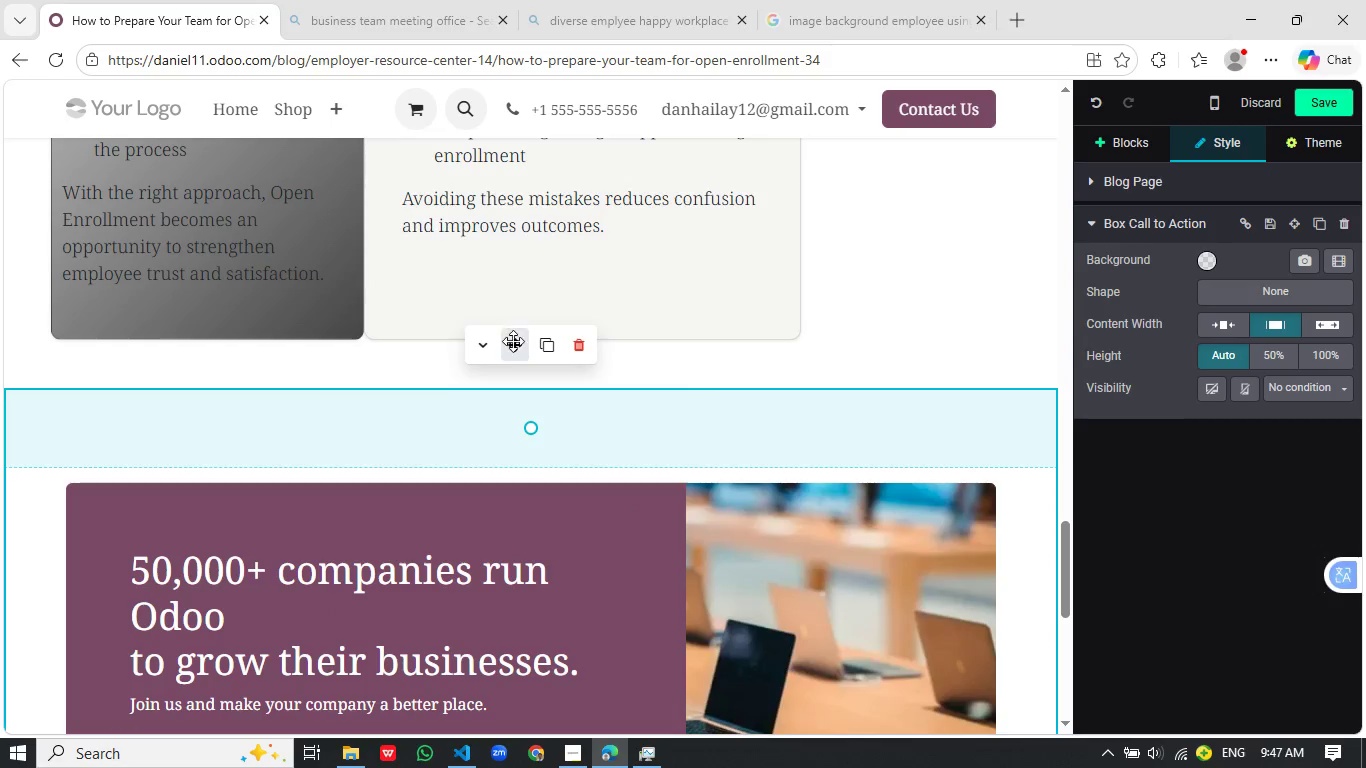 
scroll: coordinate [626, 340], scroll_direction: down, amount: 7.0
 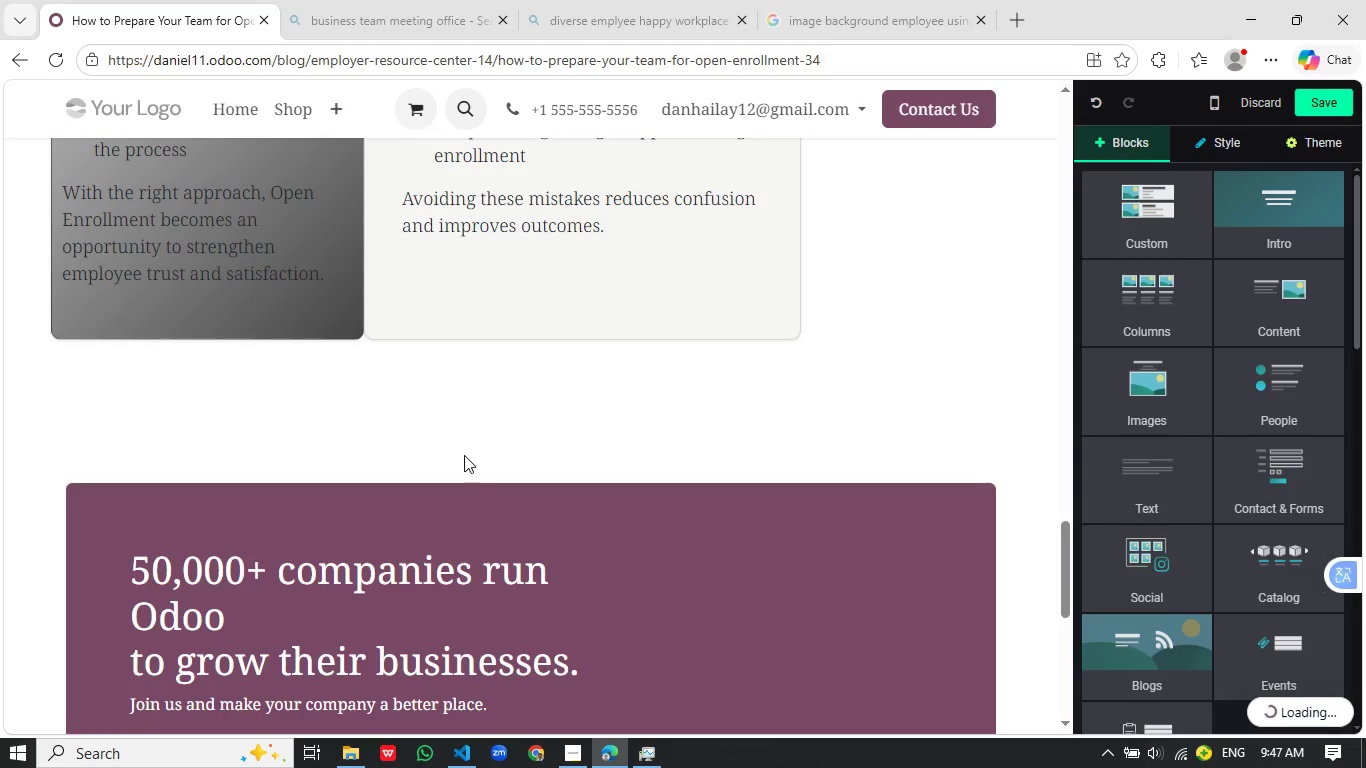 
left_click_drag(start_coordinate=[516, 342], to_coordinate=[420, 357])
 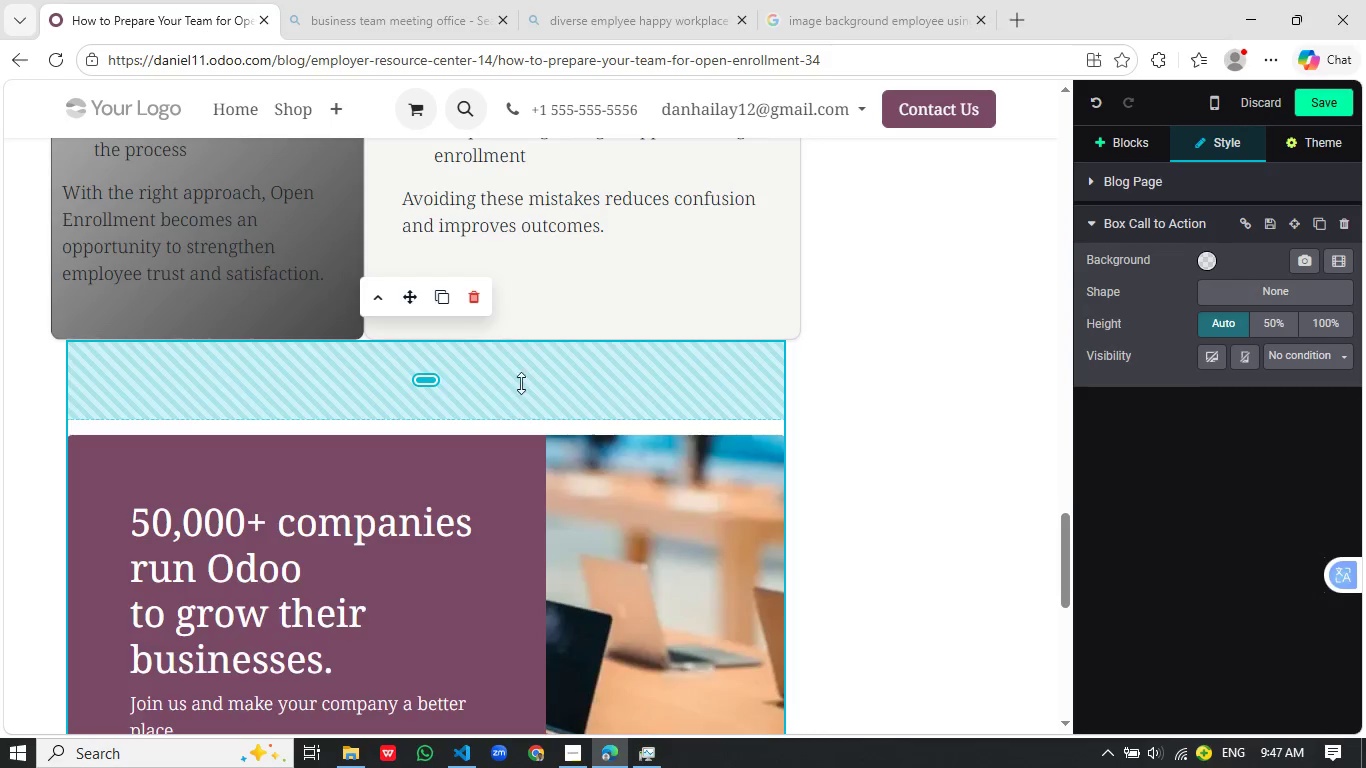 
left_click_drag(start_coordinate=[522, 396], to_coordinate=[548, 308])
 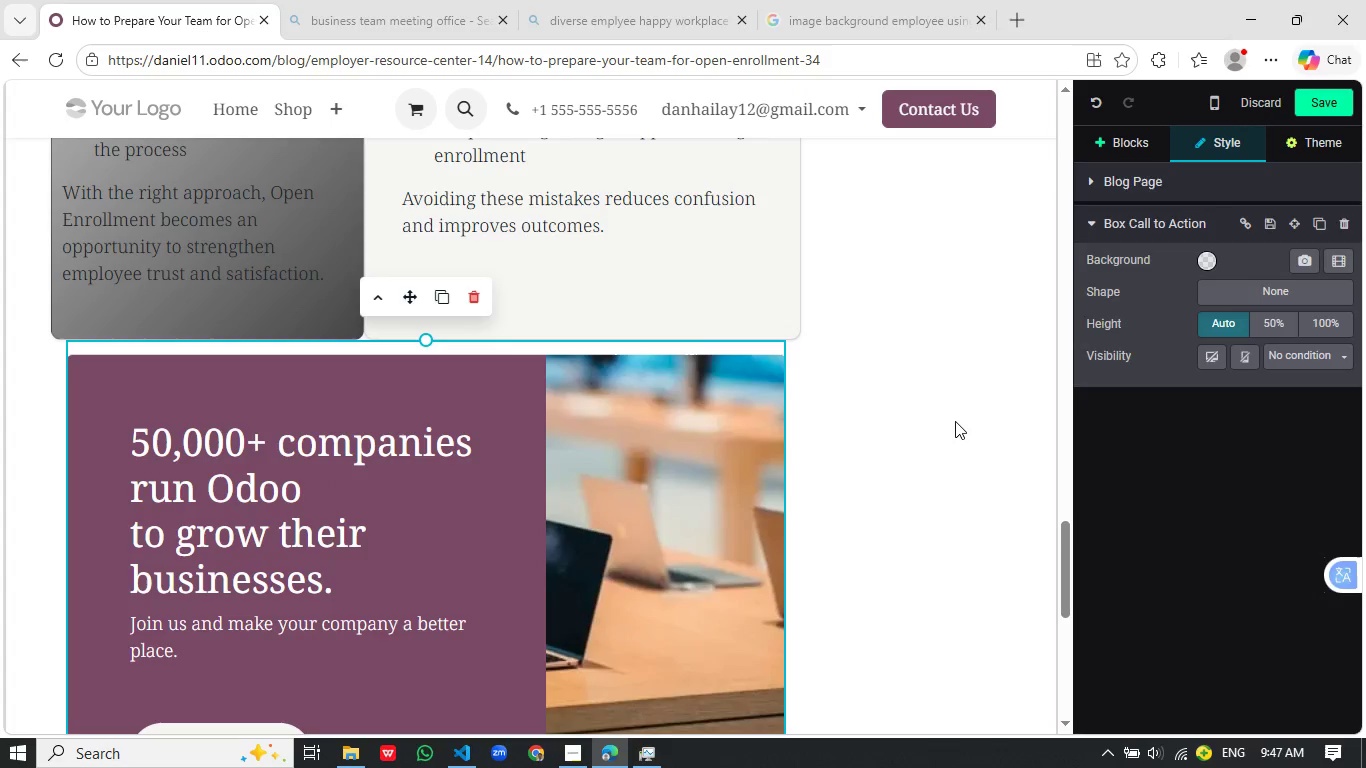 
left_click([955, 421])
 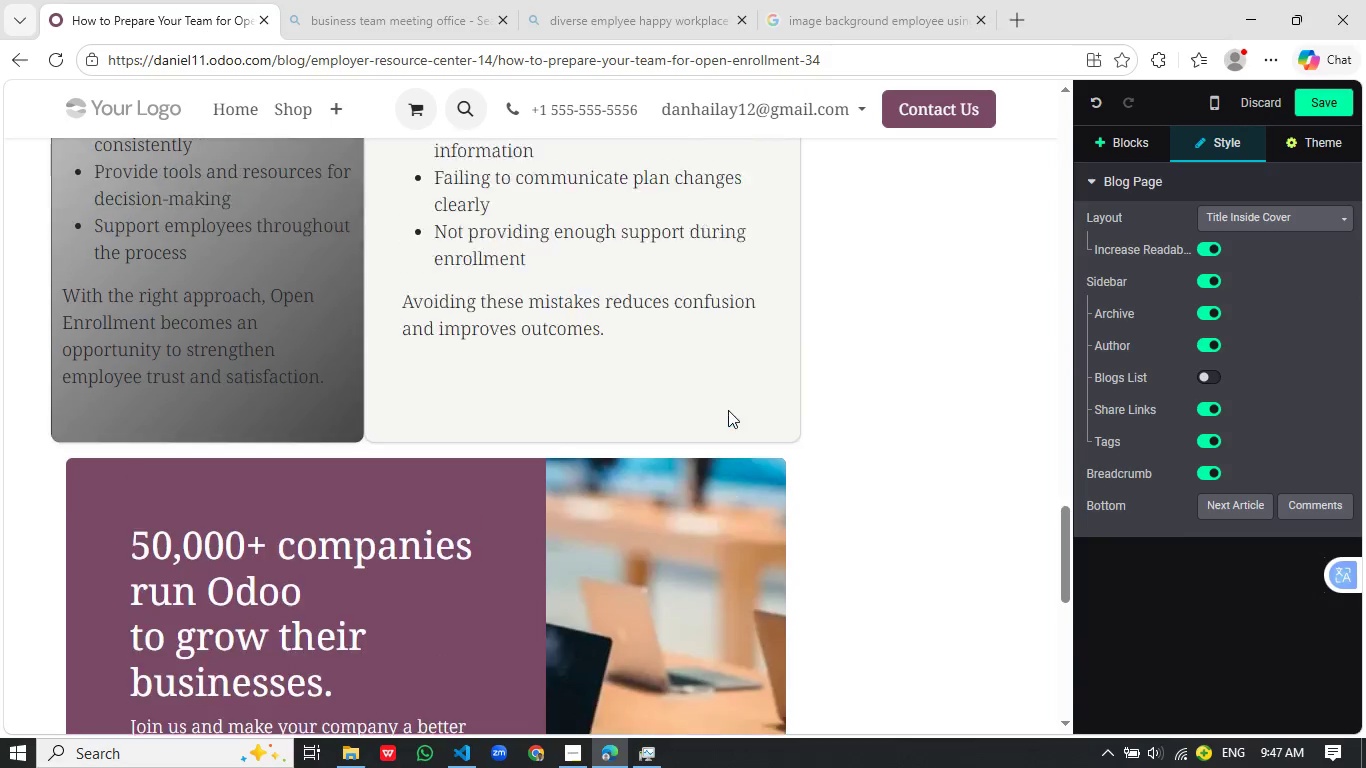 
left_click_drag(start_coordinate=[361, 272], to_coordinate=[142, 162])
 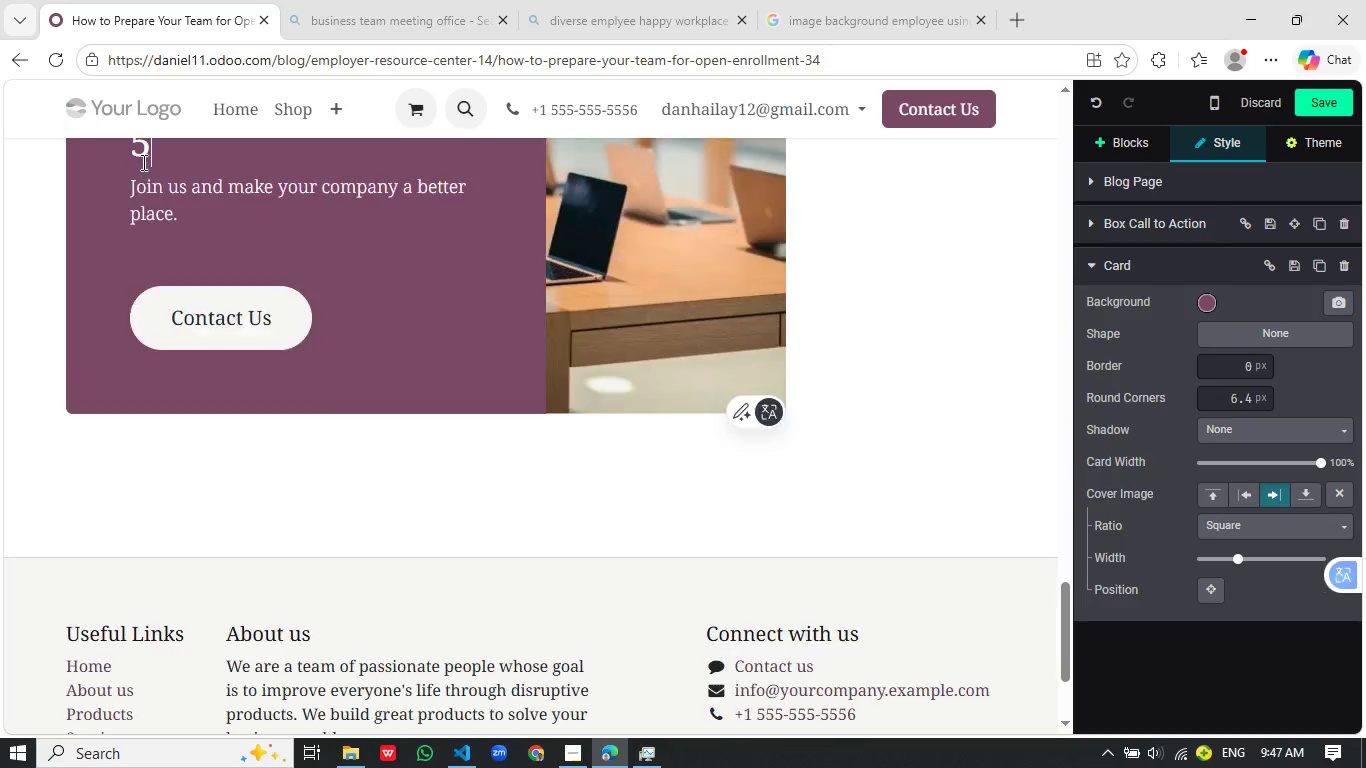 
scroll: coordinate [681, 422], scroll_direction: down, amount: 2.0
 